 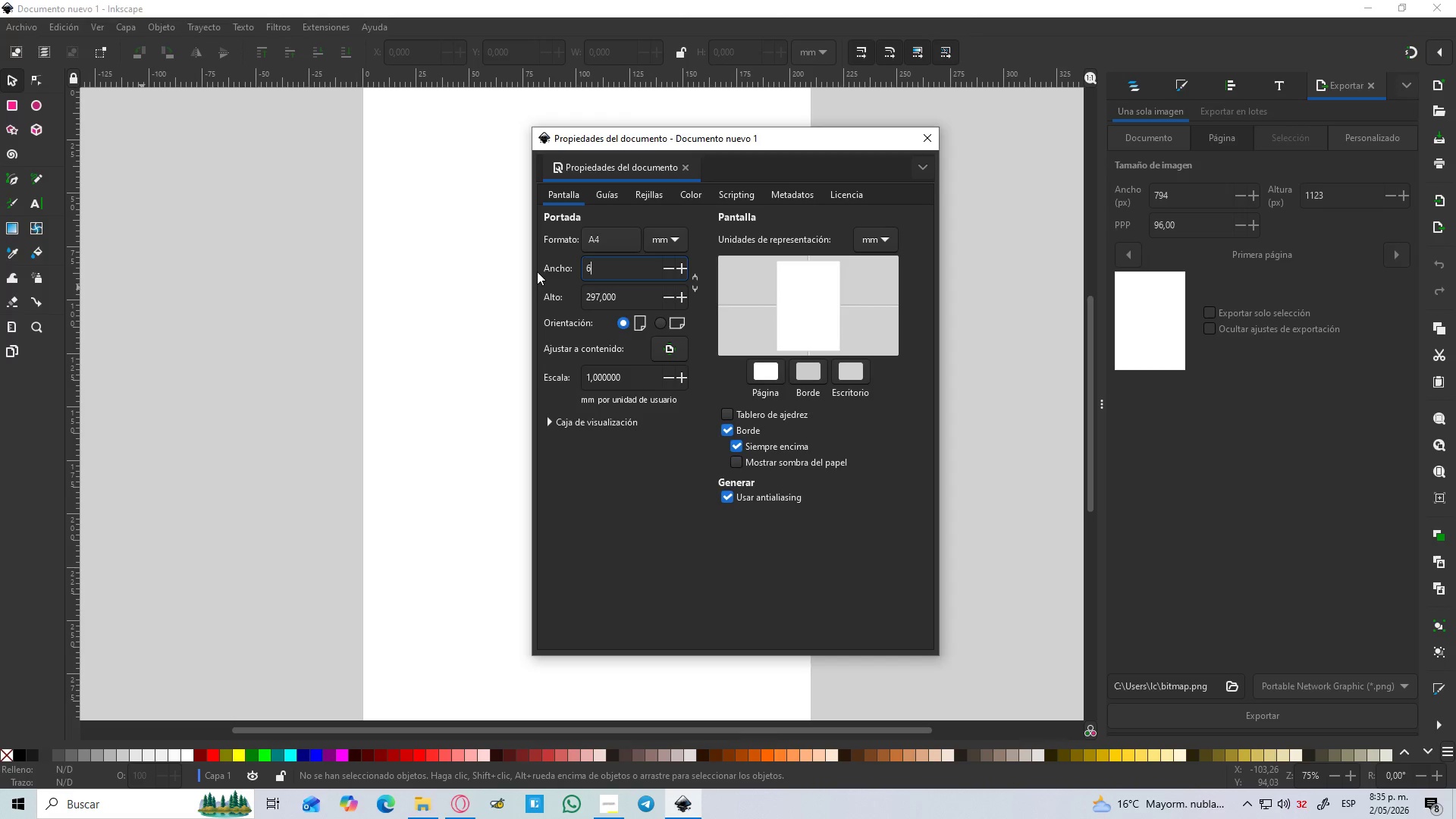 
key(Numpad0)
 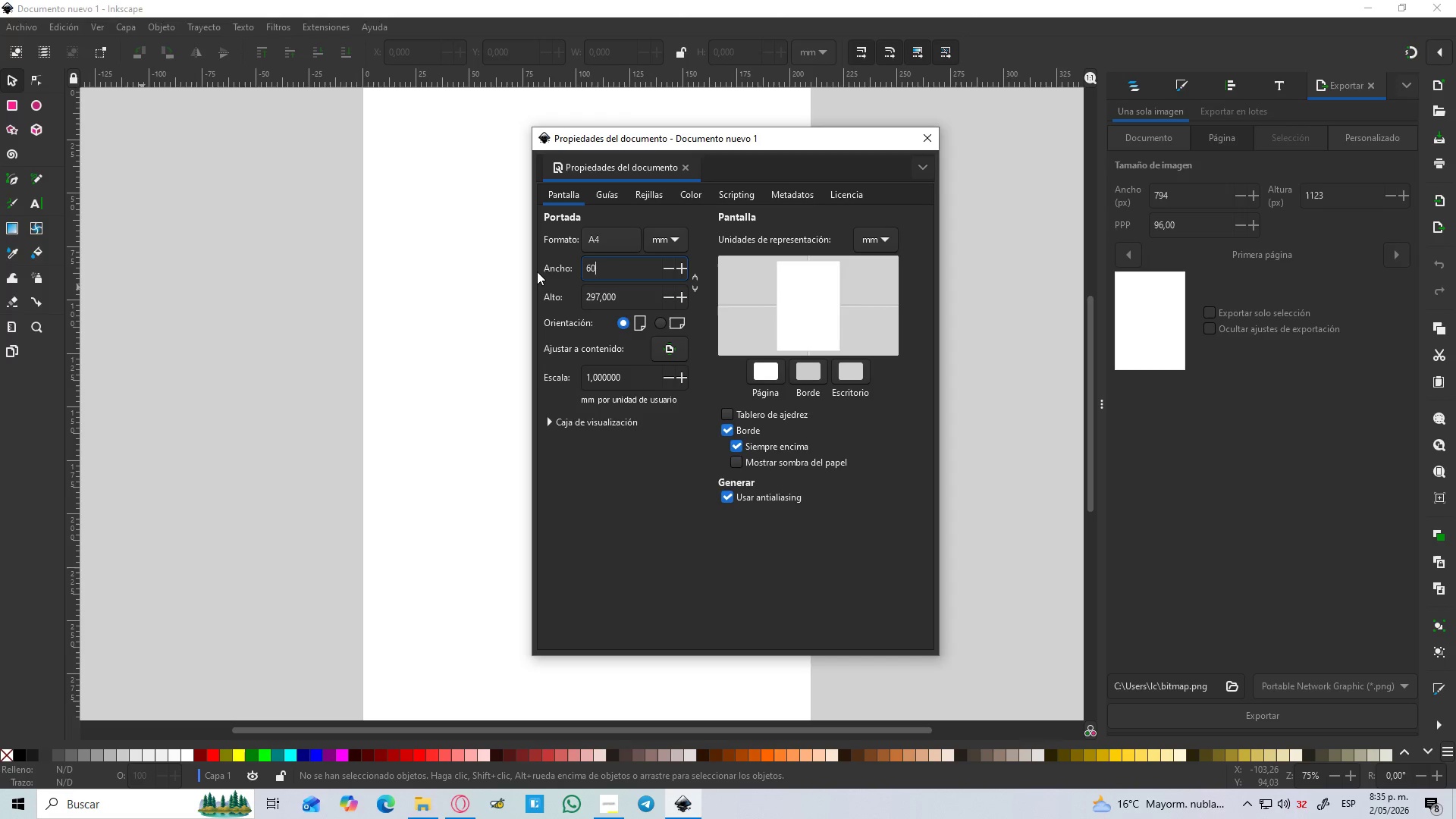 
key(Numpad0)
 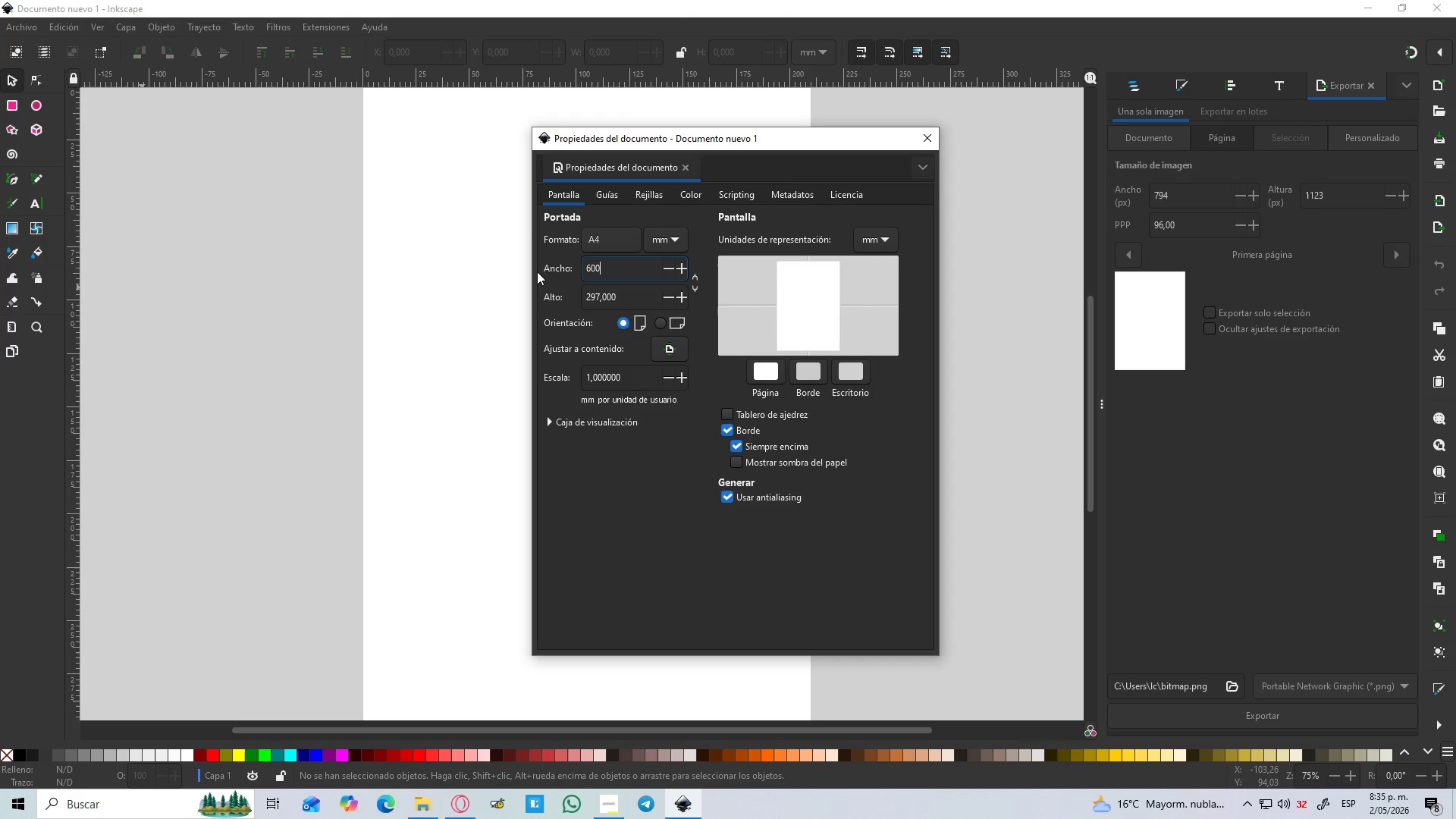 
key(Numpad0)
 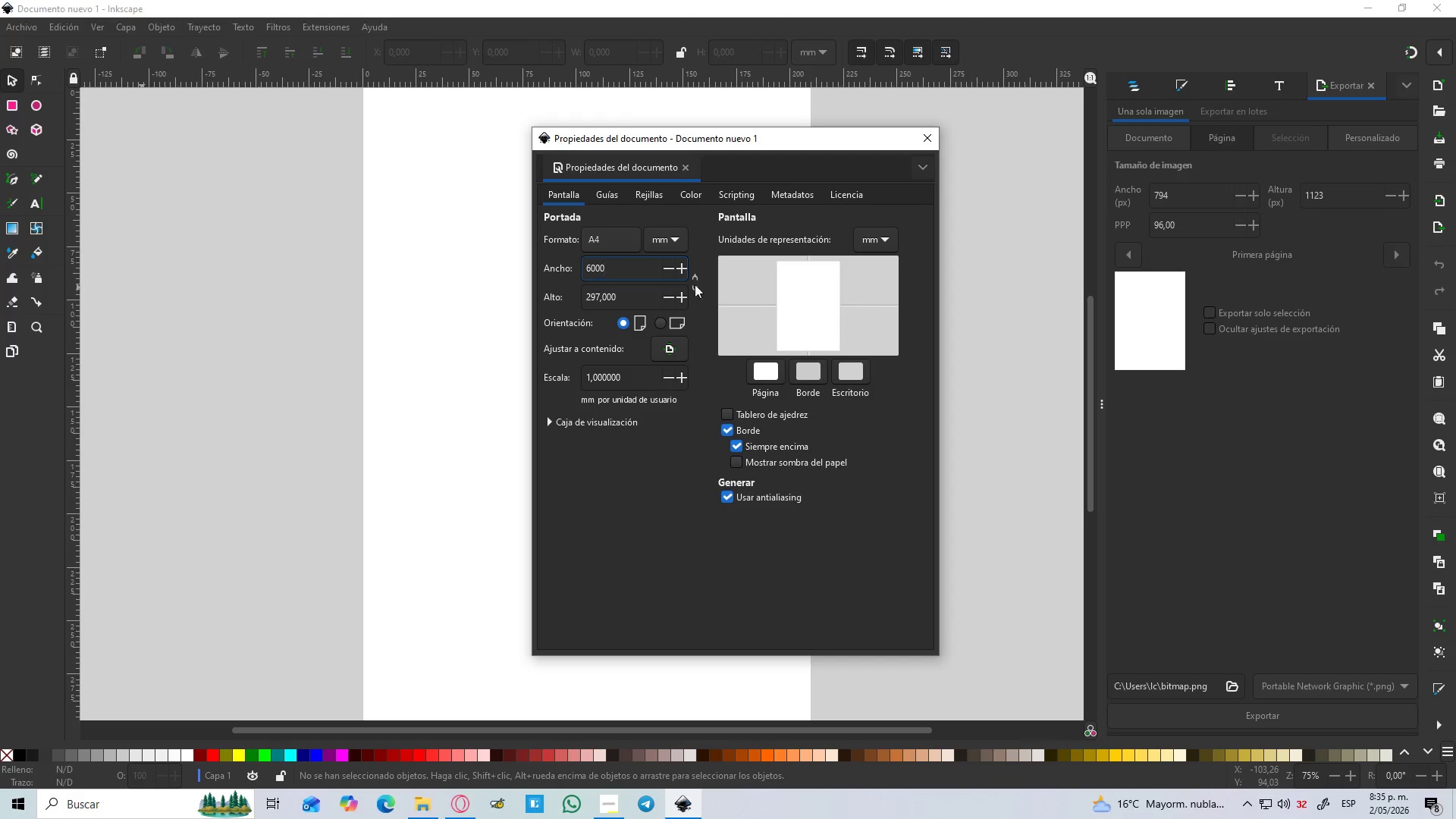 
left_click_drag(start_coordinate=[635, 293], to_coordinate=[563, 298])
 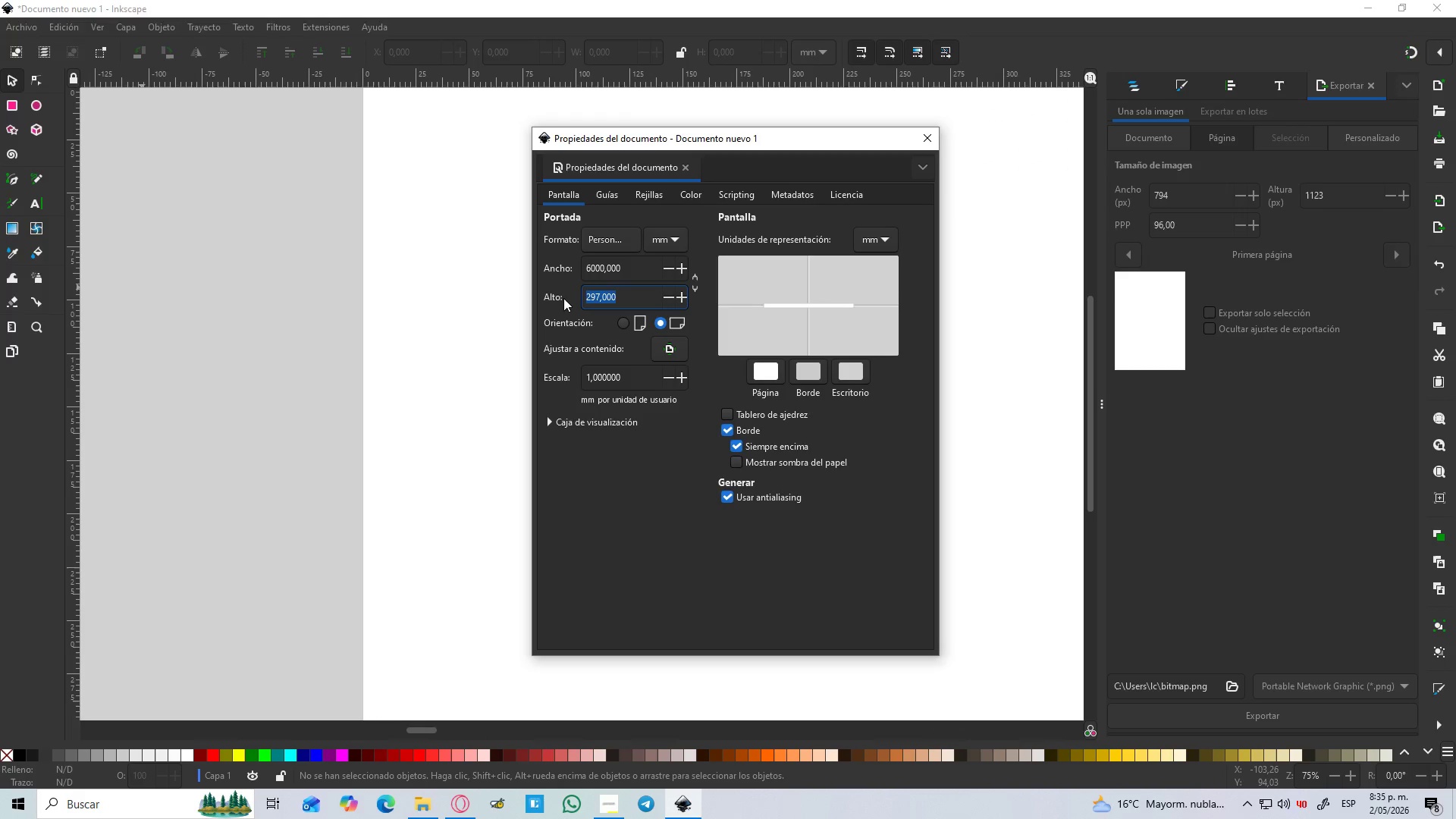 
key(Numpad4)
 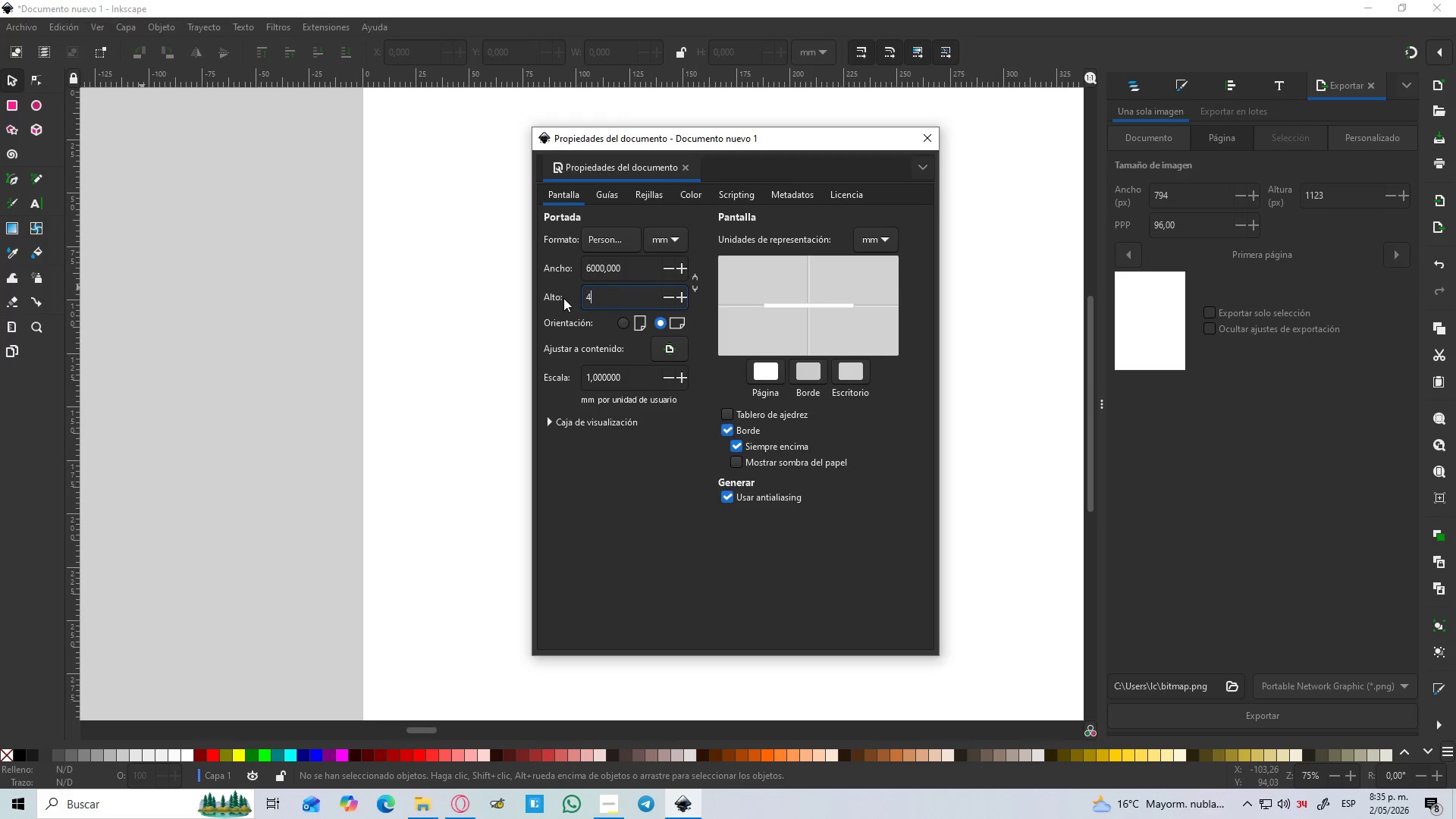 
key(Numpad0)
 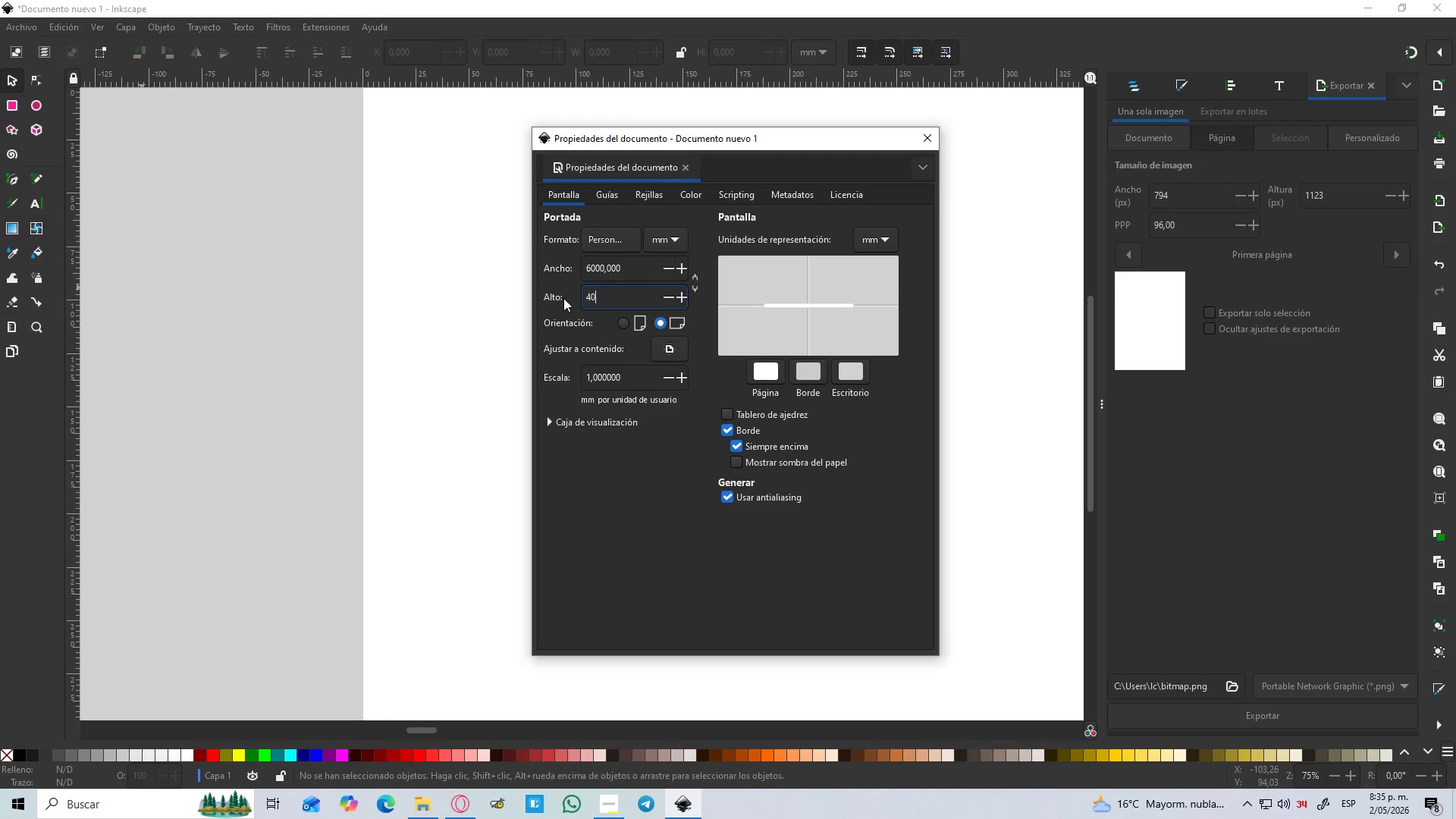 
key(Numpad0)
 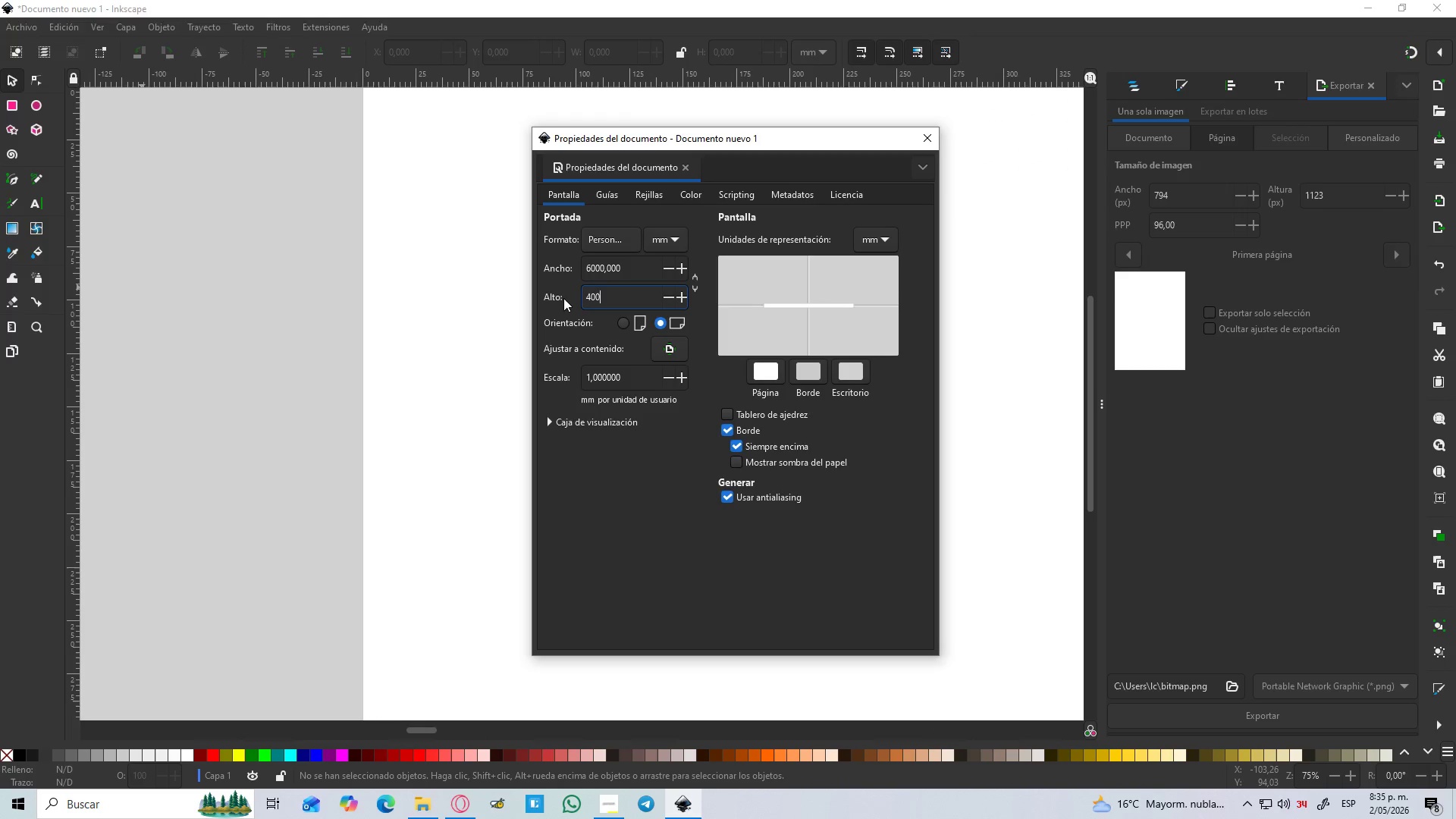 
key(Numpad0)
 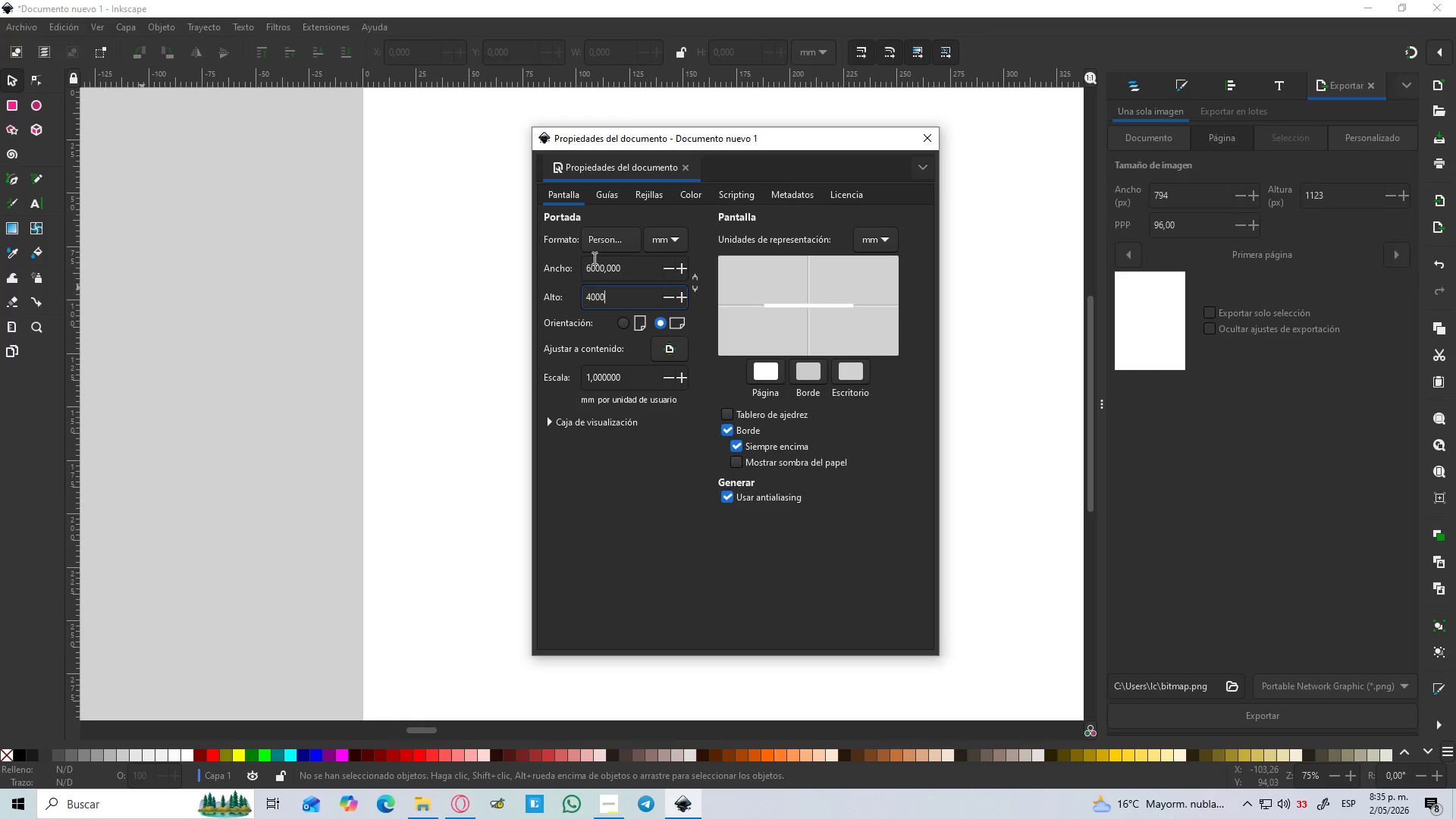 
left_click([649, 237])
 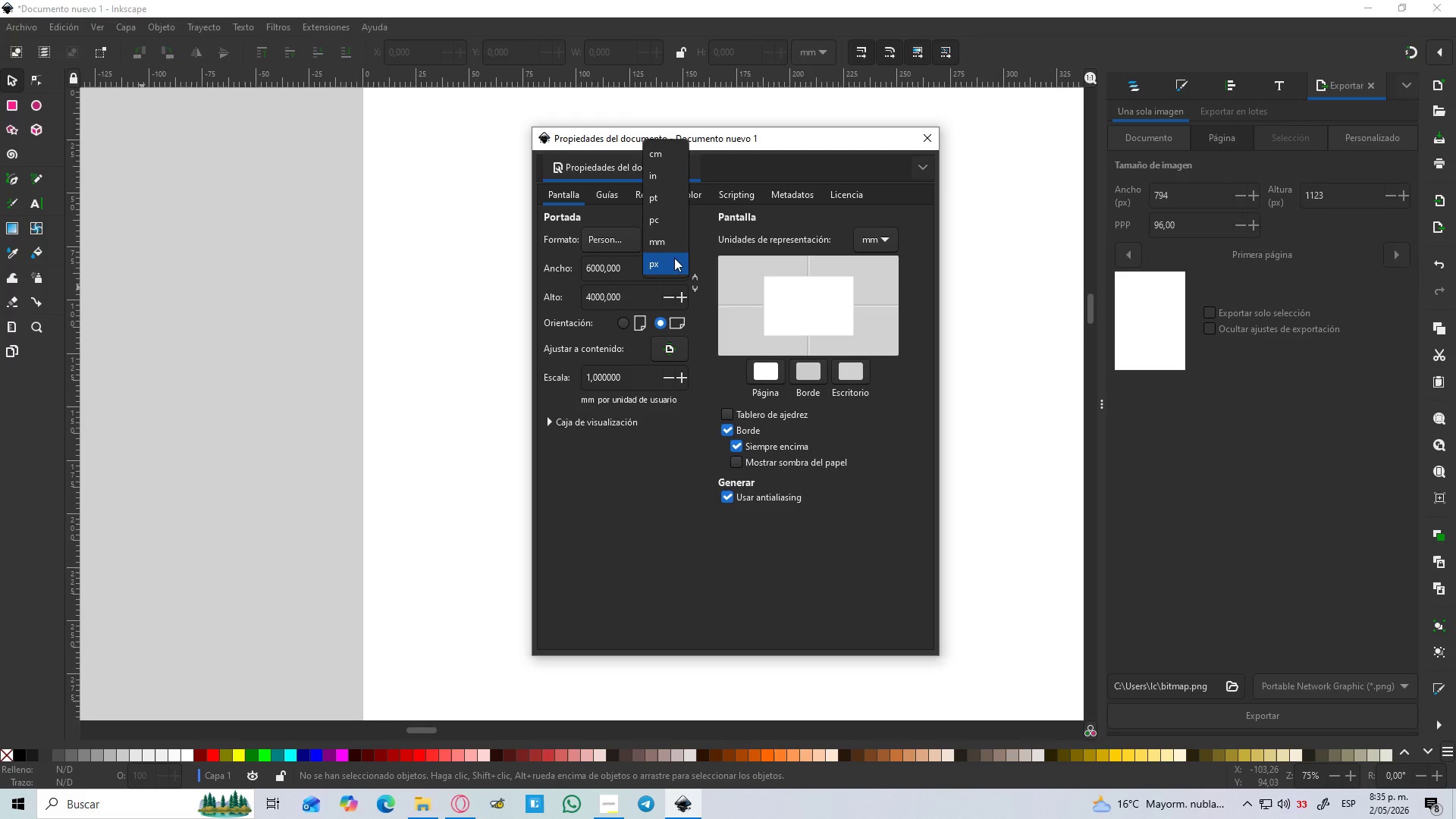 
left_click([671, 258])
 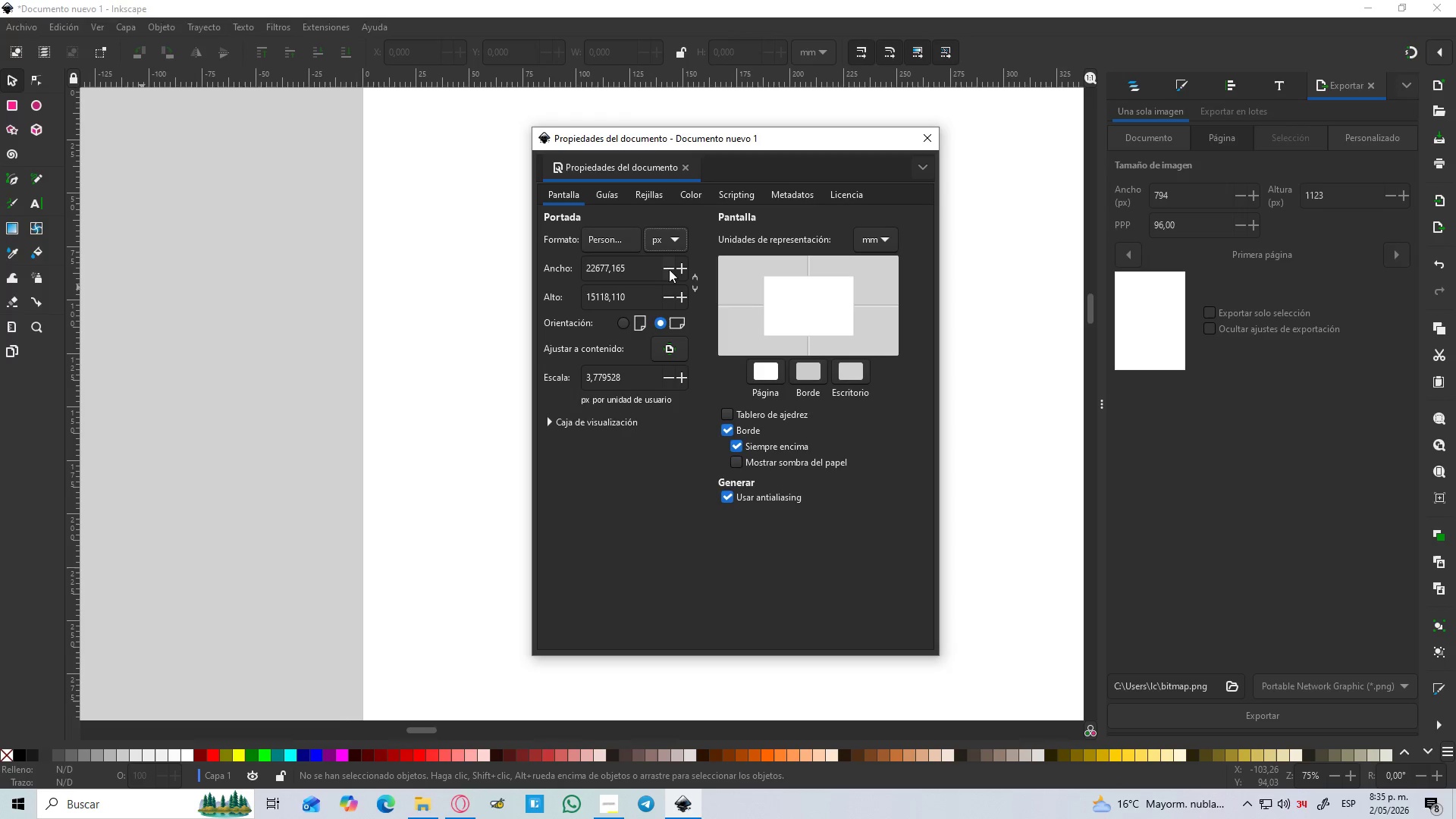 
left_click_drag(start_coordinate=[638, 266], to_coordinate=[453, 276])
 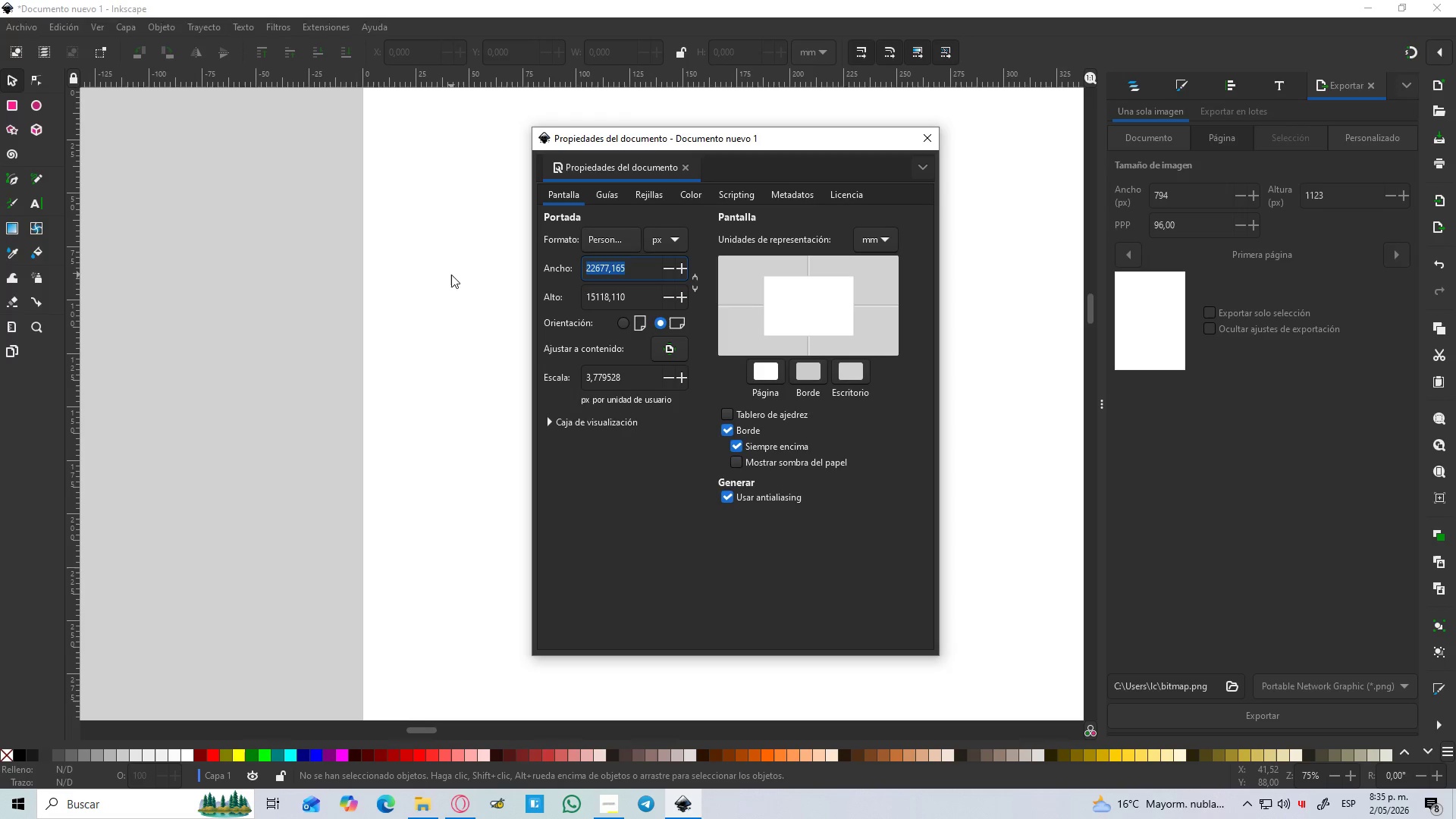 
key(Numpad6)
 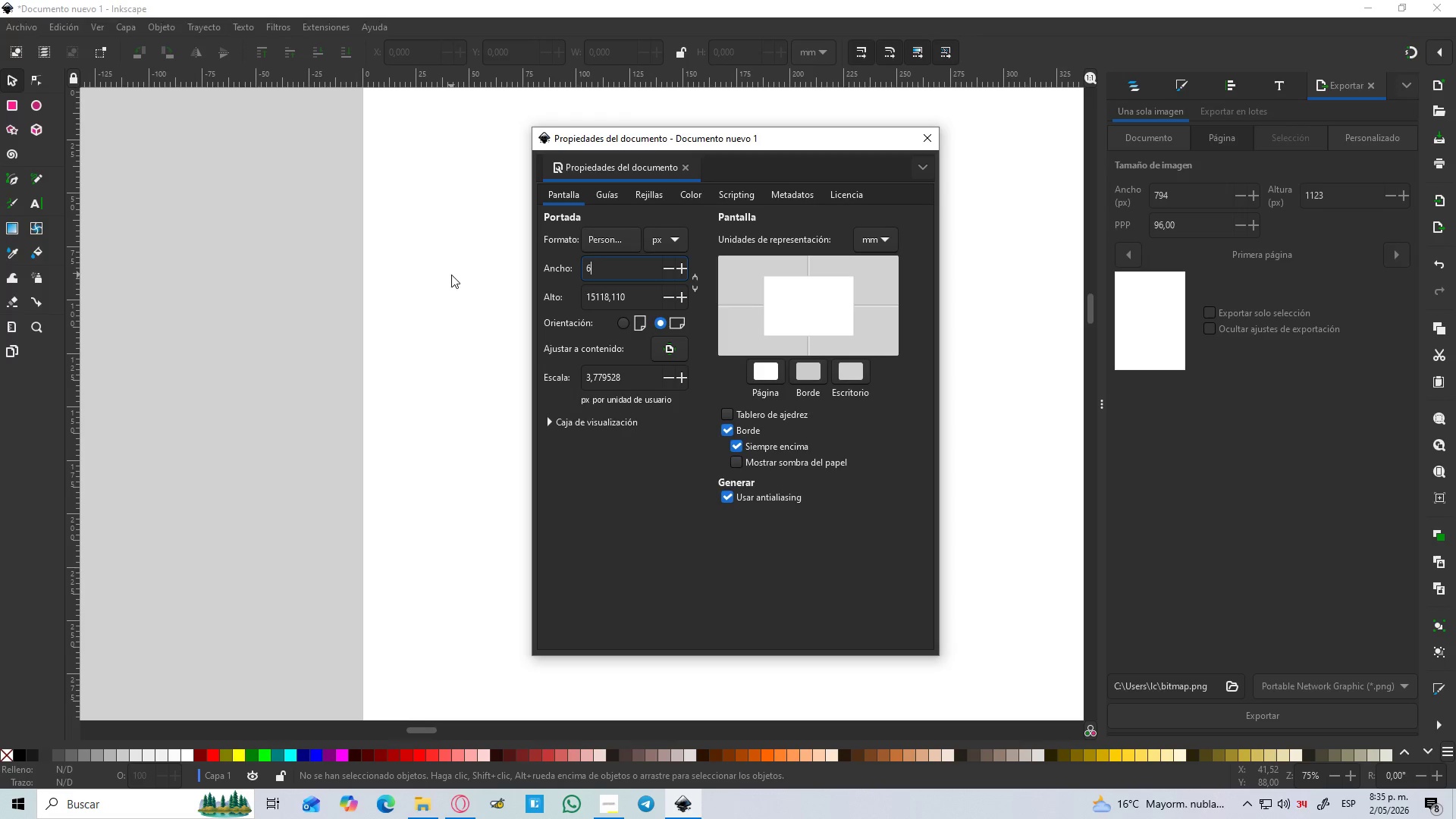 
key(Numpad0)
 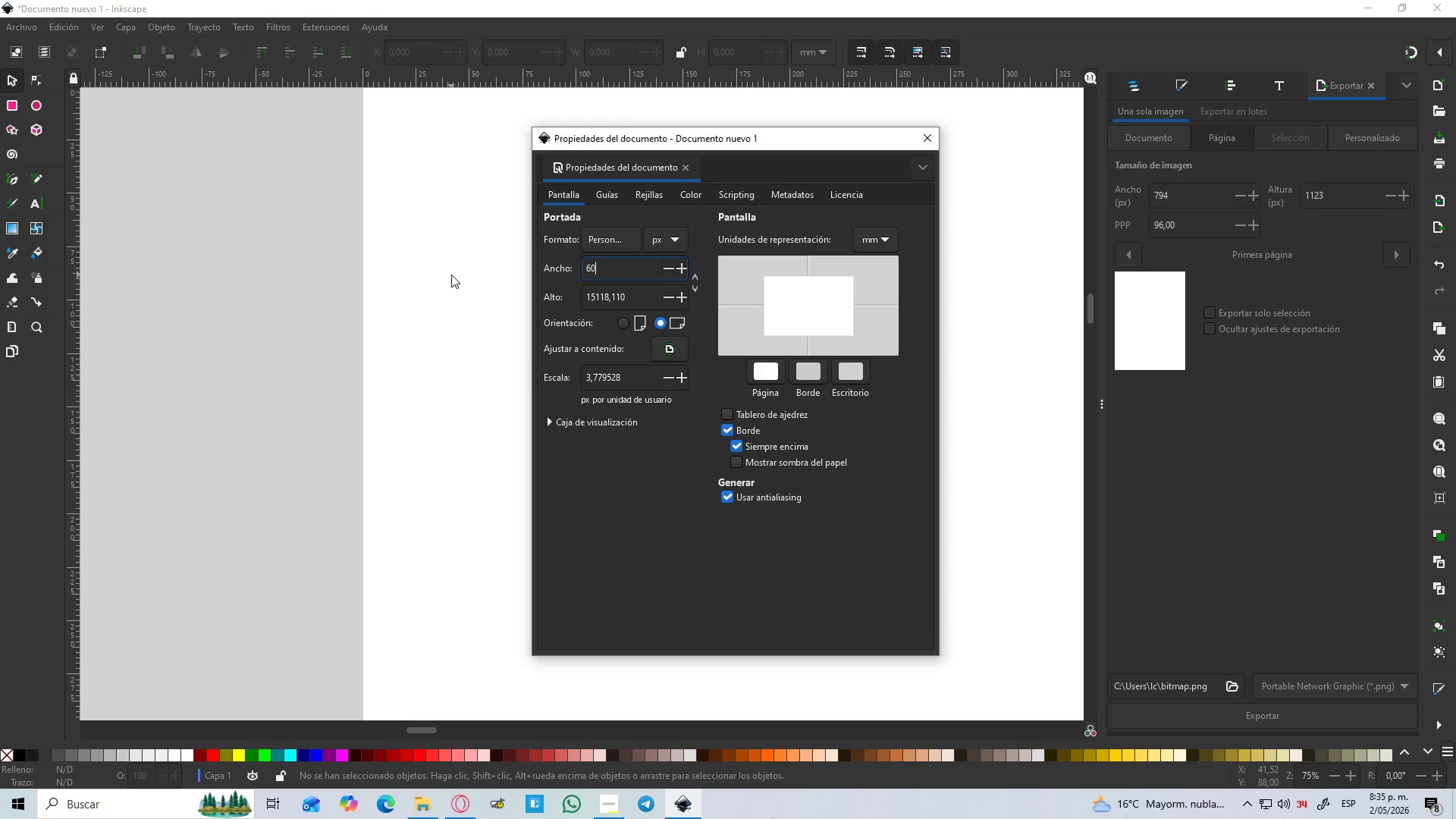 
key(Numpad0)
 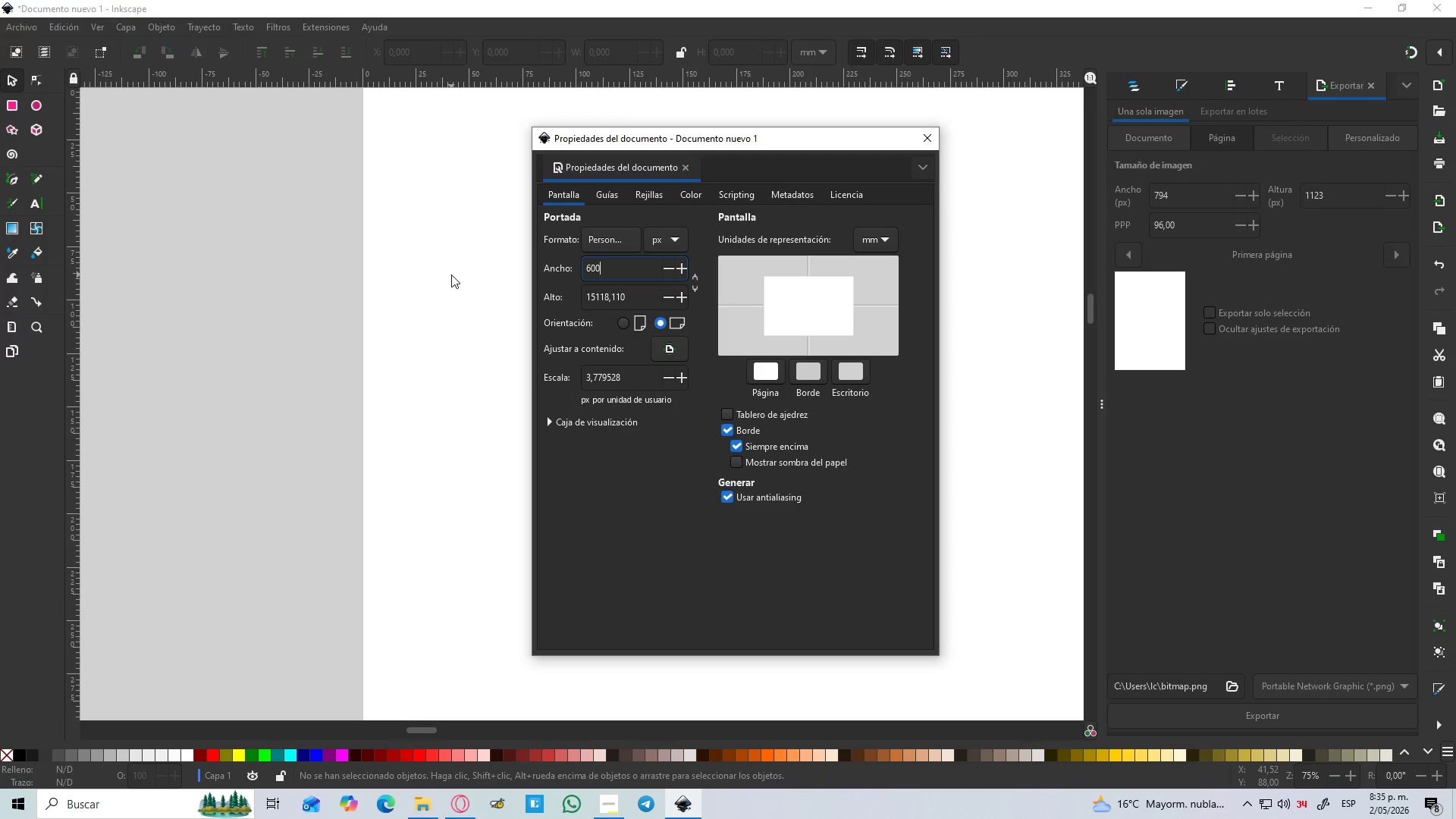 
key(Numpad0)
 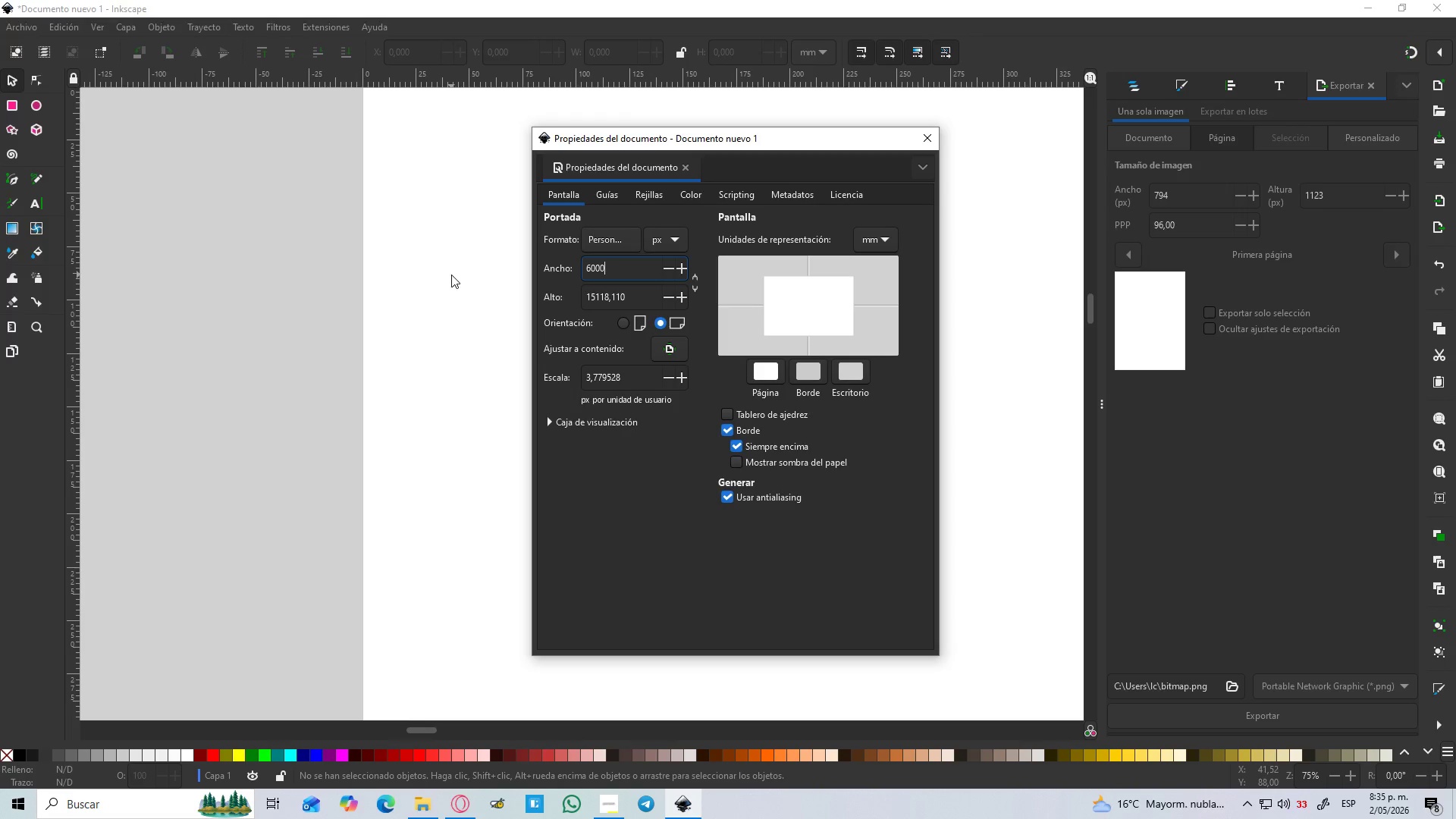 
key(Enter)
 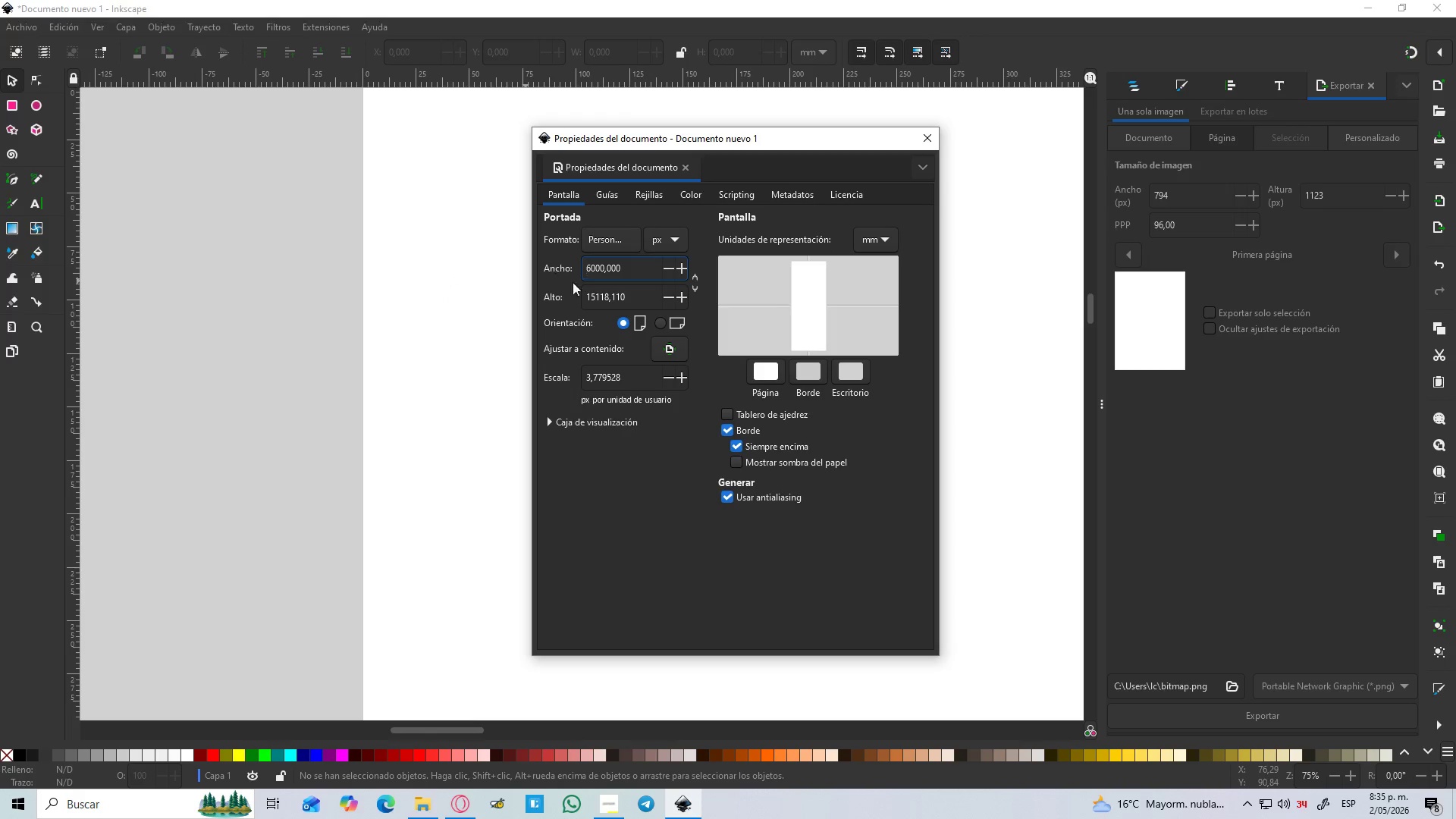 
left_click_drag(start_coordinate=[649, 293], to_coordinate=[535, 300])
 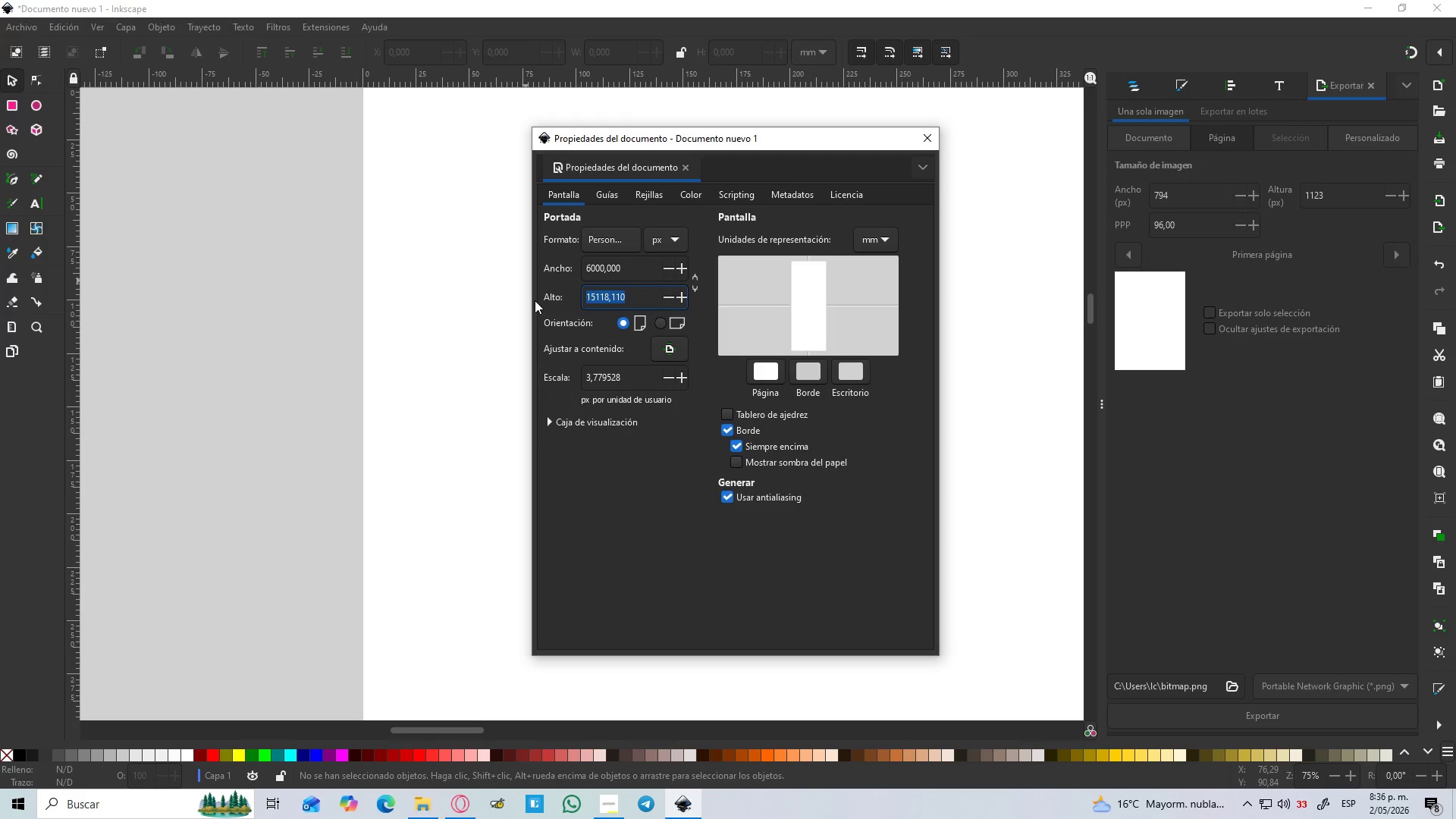 
key(Numpad4)
 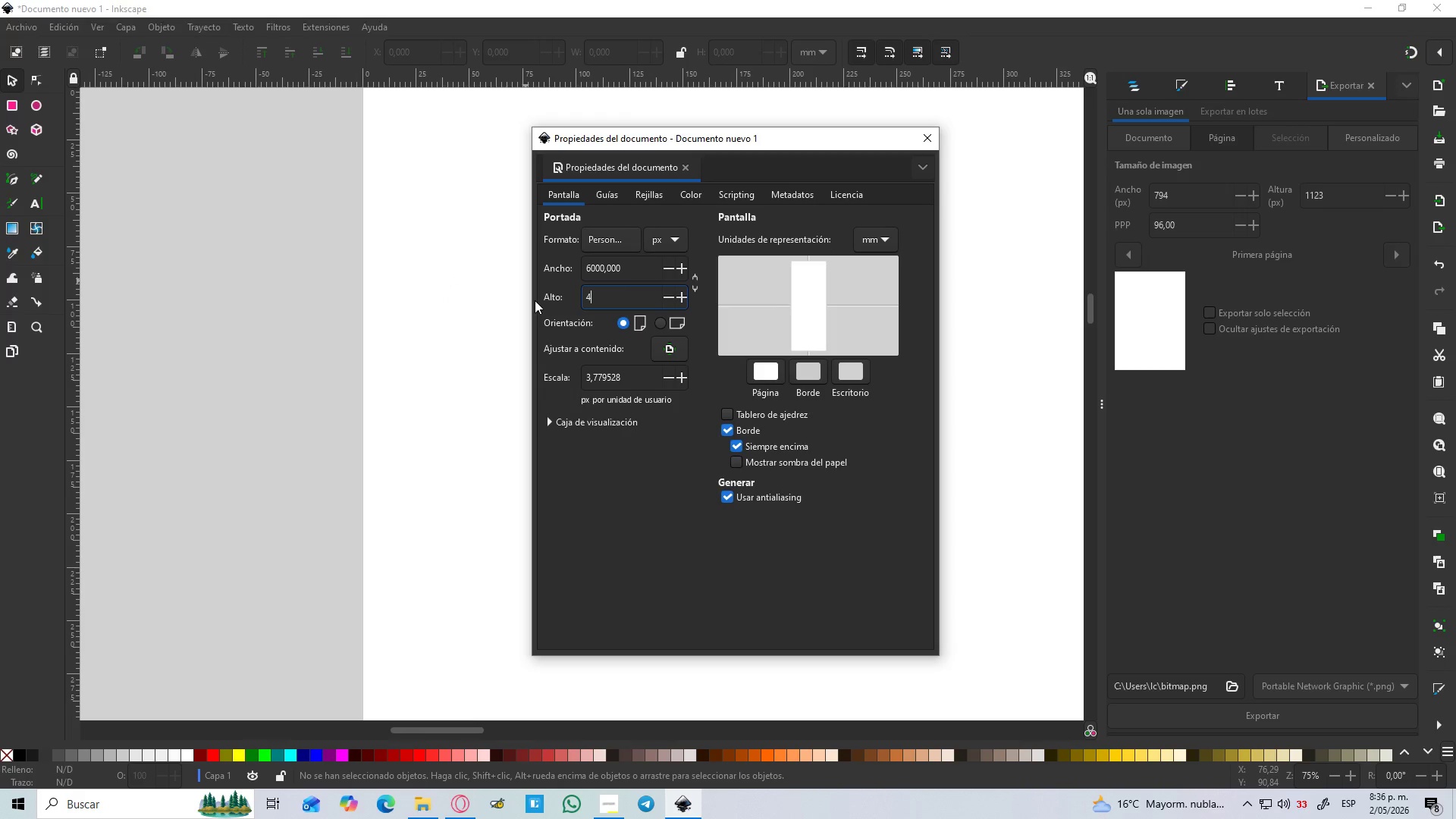 
key(Numpad0)
 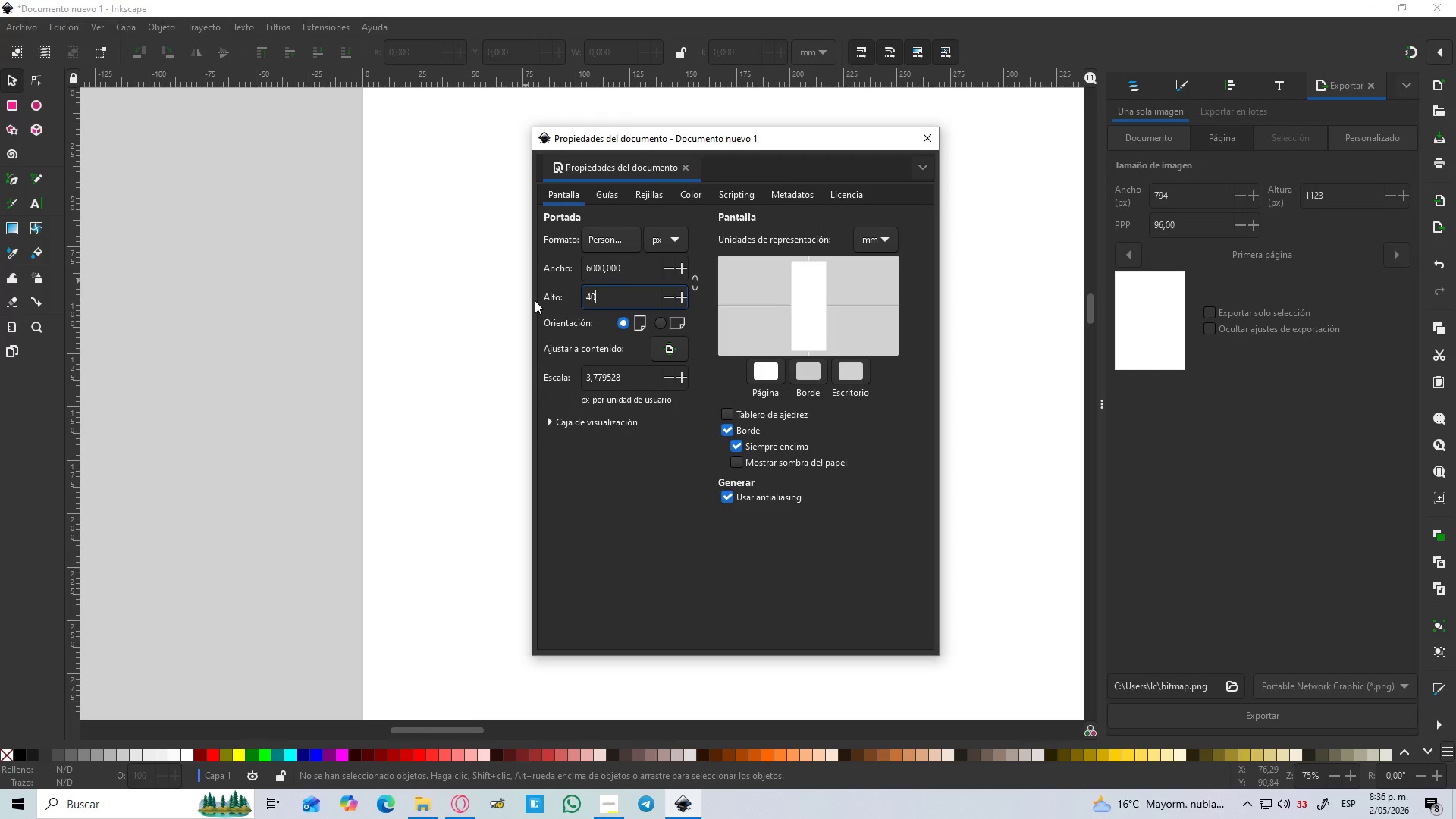 
key(Numpad0)
 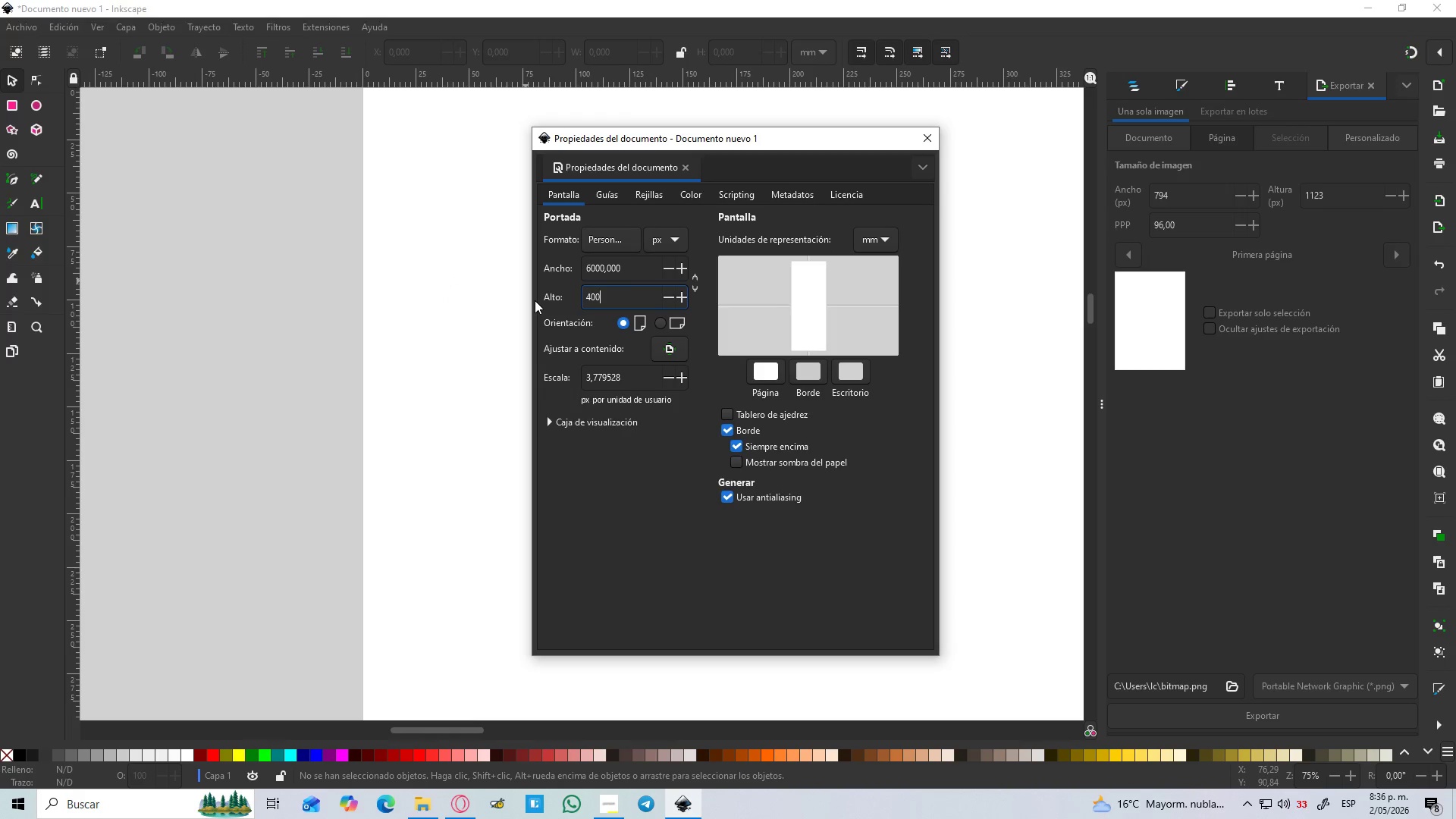 
key(Numpad0)
 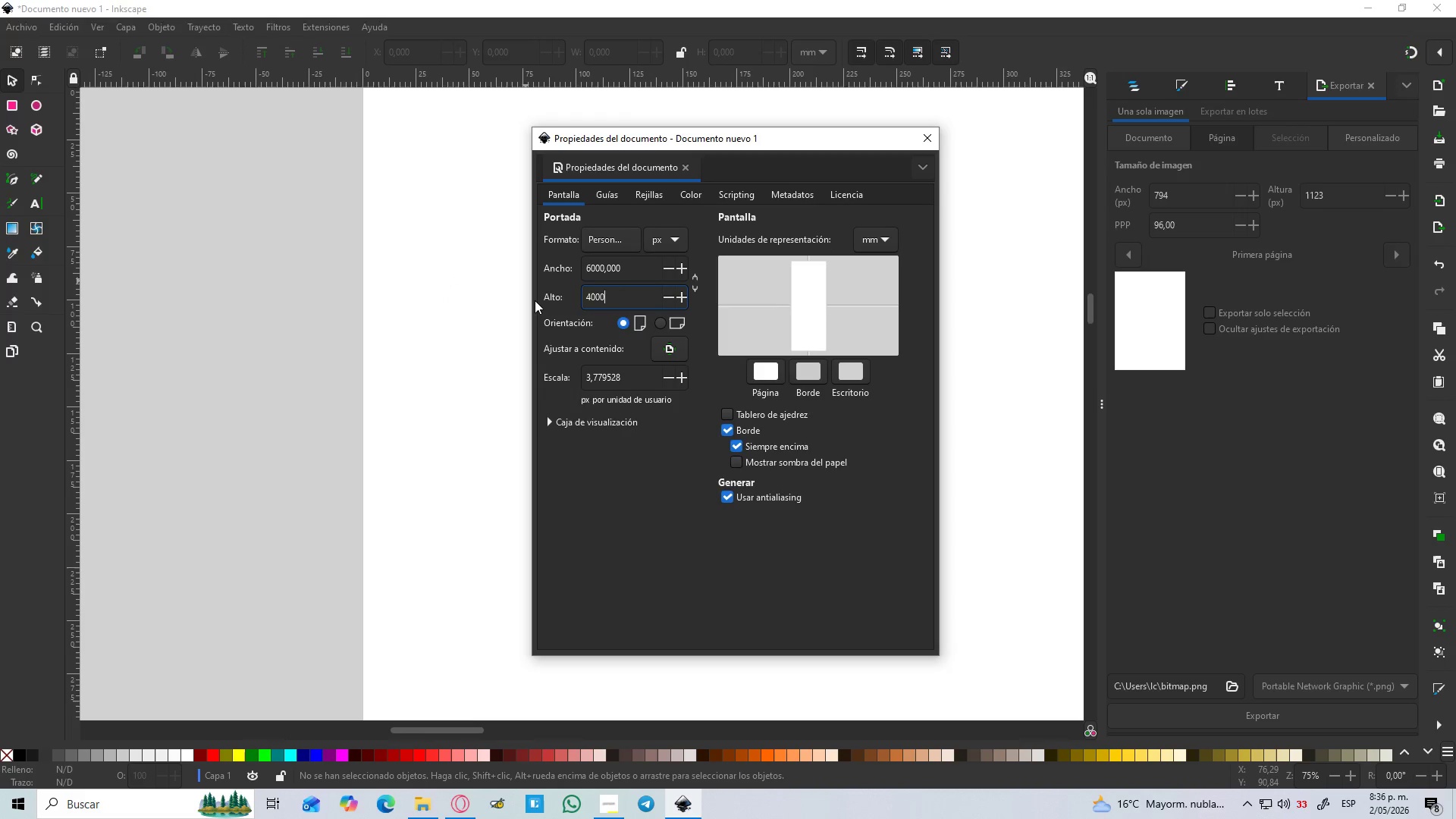 
key(Enter)
 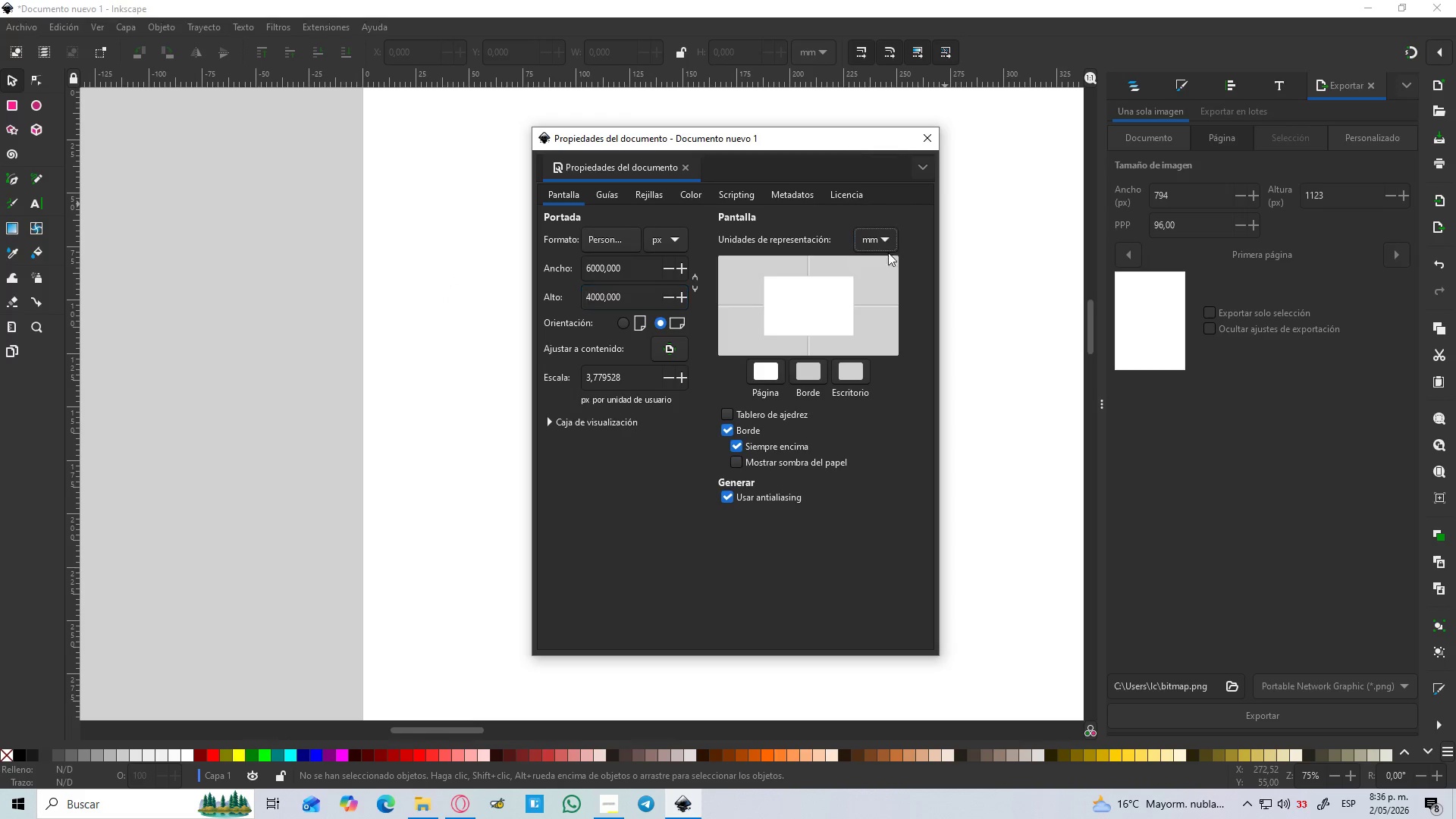 
left_click([877, 240])
 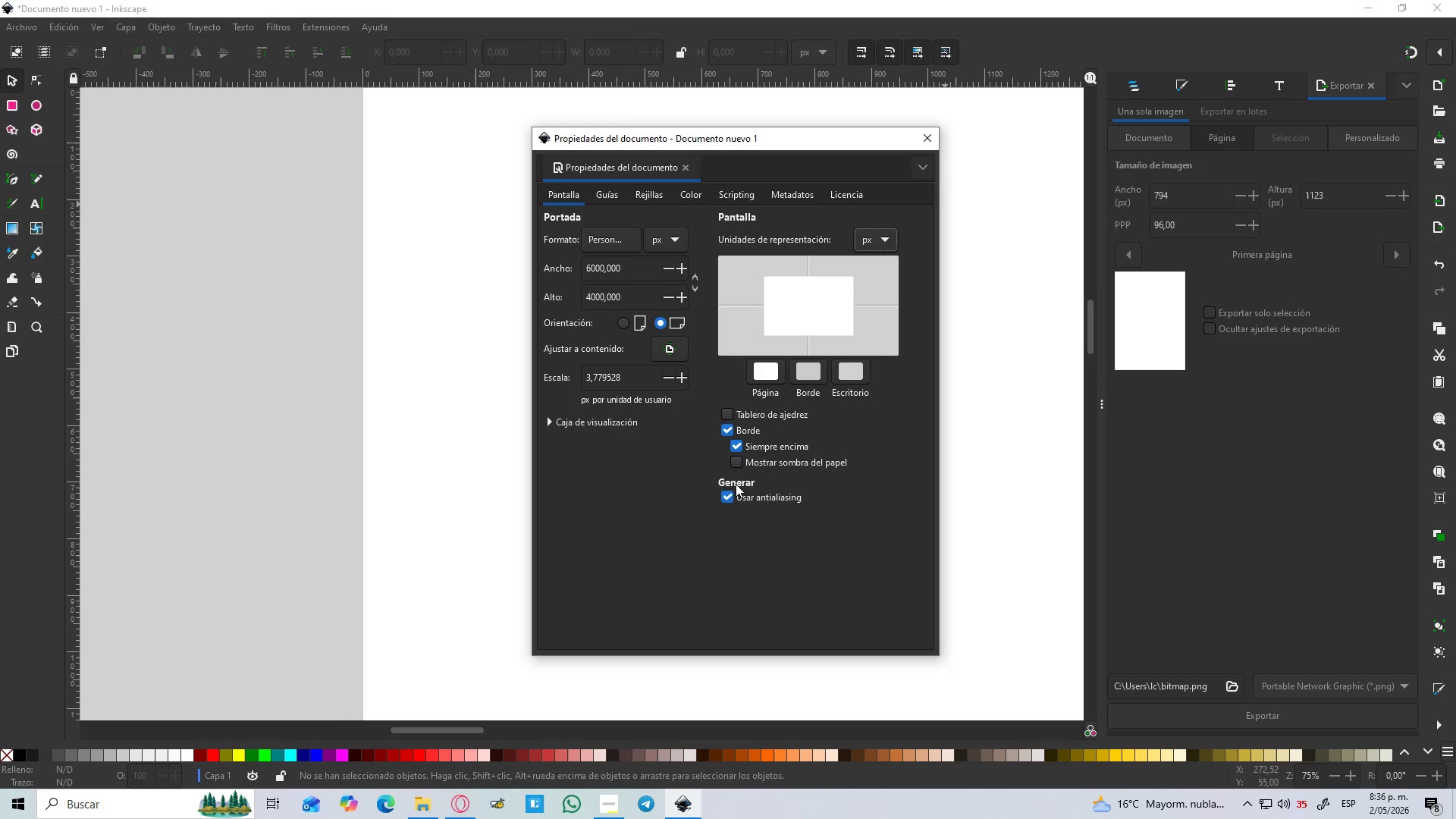 
left_click([765, 378])
 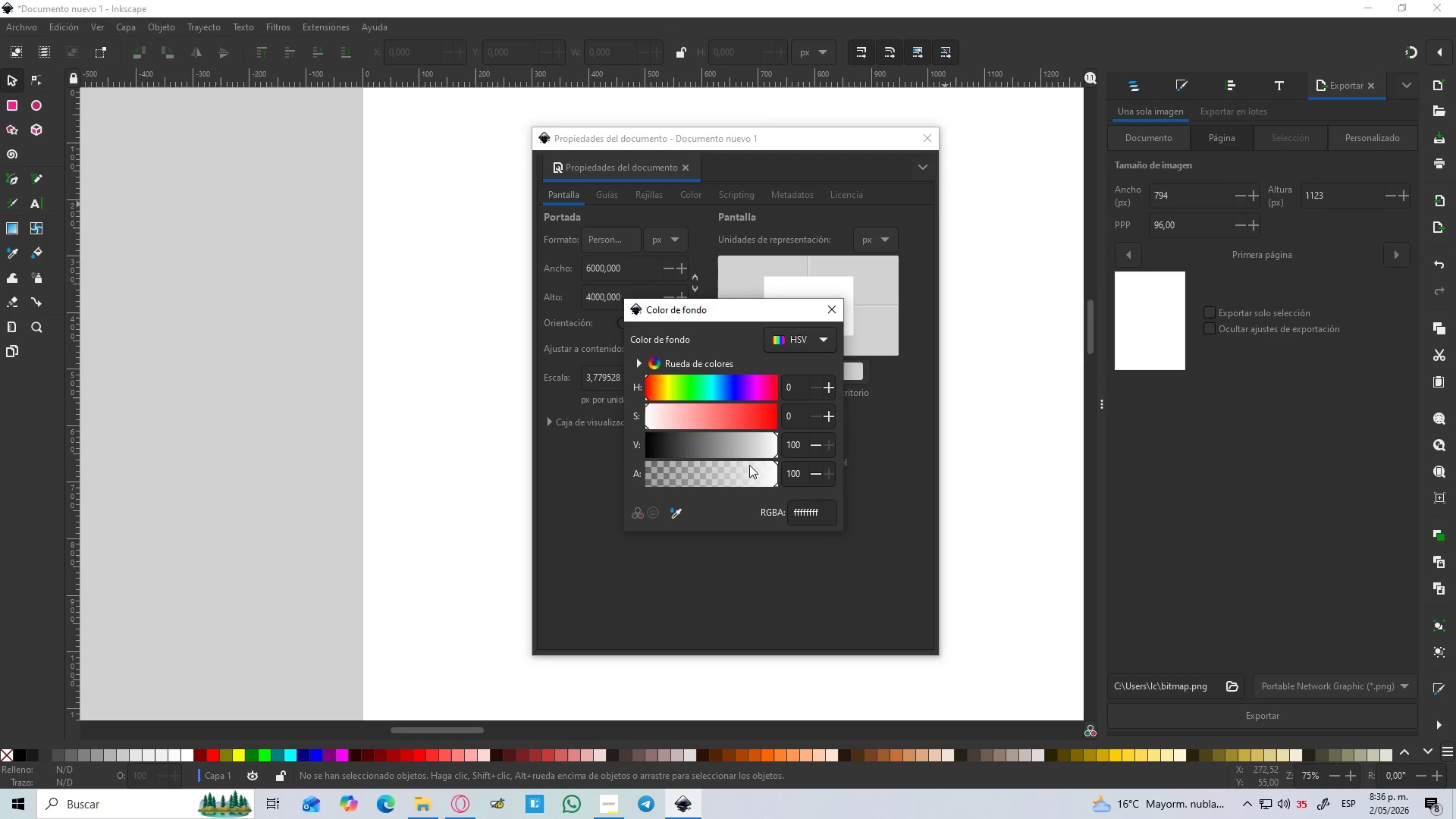 
left_click_drag(start_coordinate=[738, 475], to_coordinate=[651, 489])
 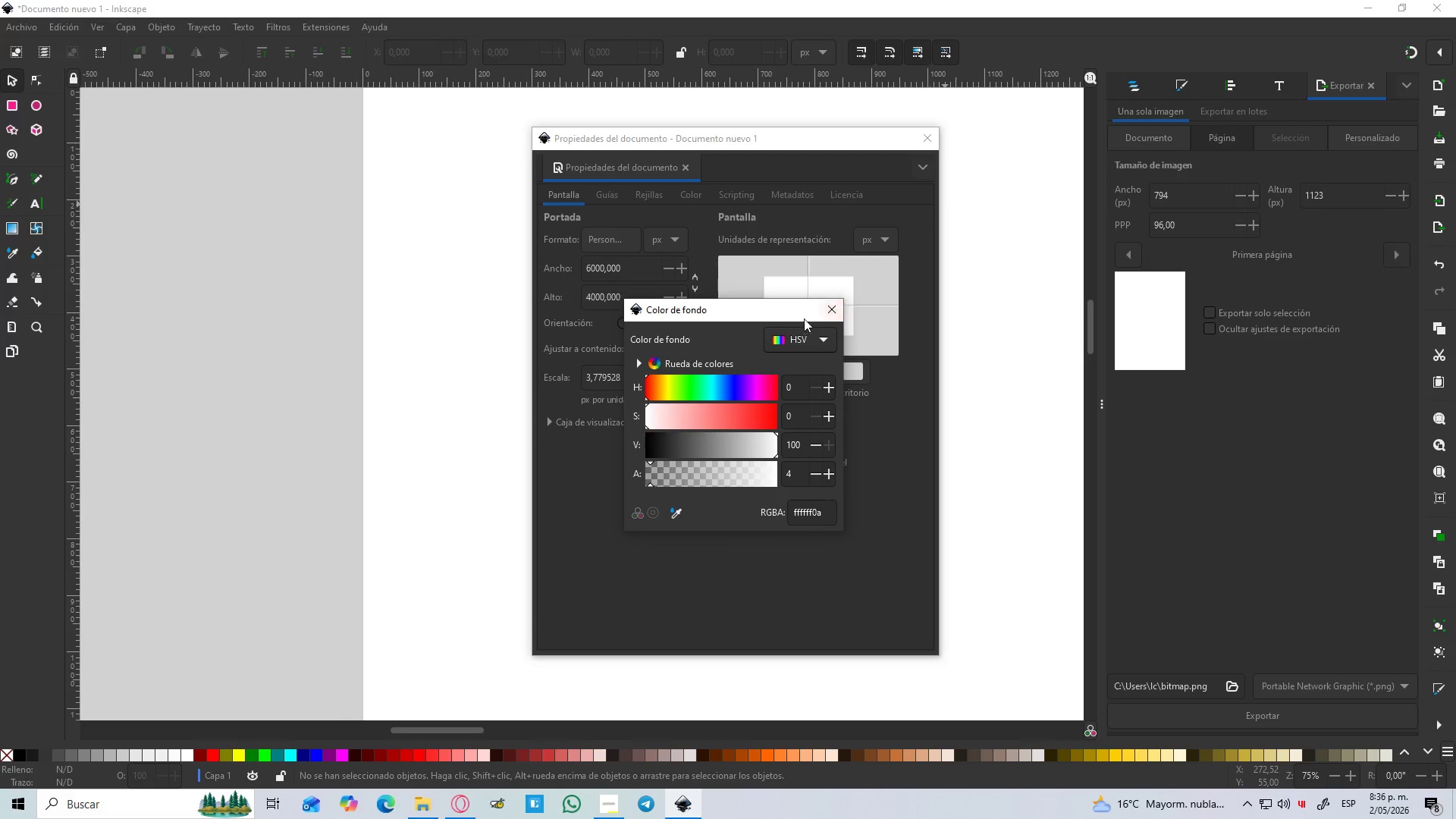 
left_click([836, 305])
 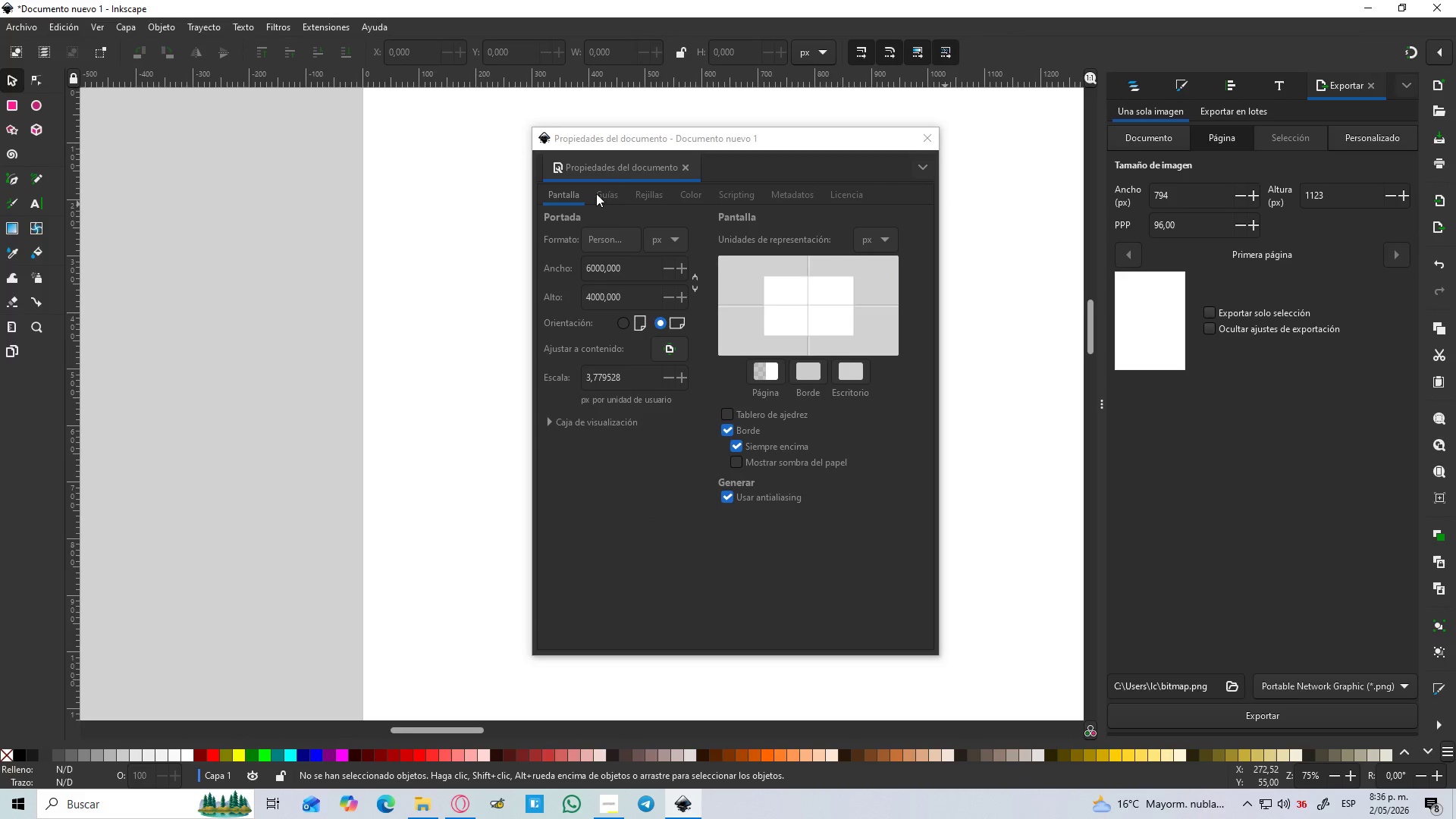 
left_click([598, 198])
 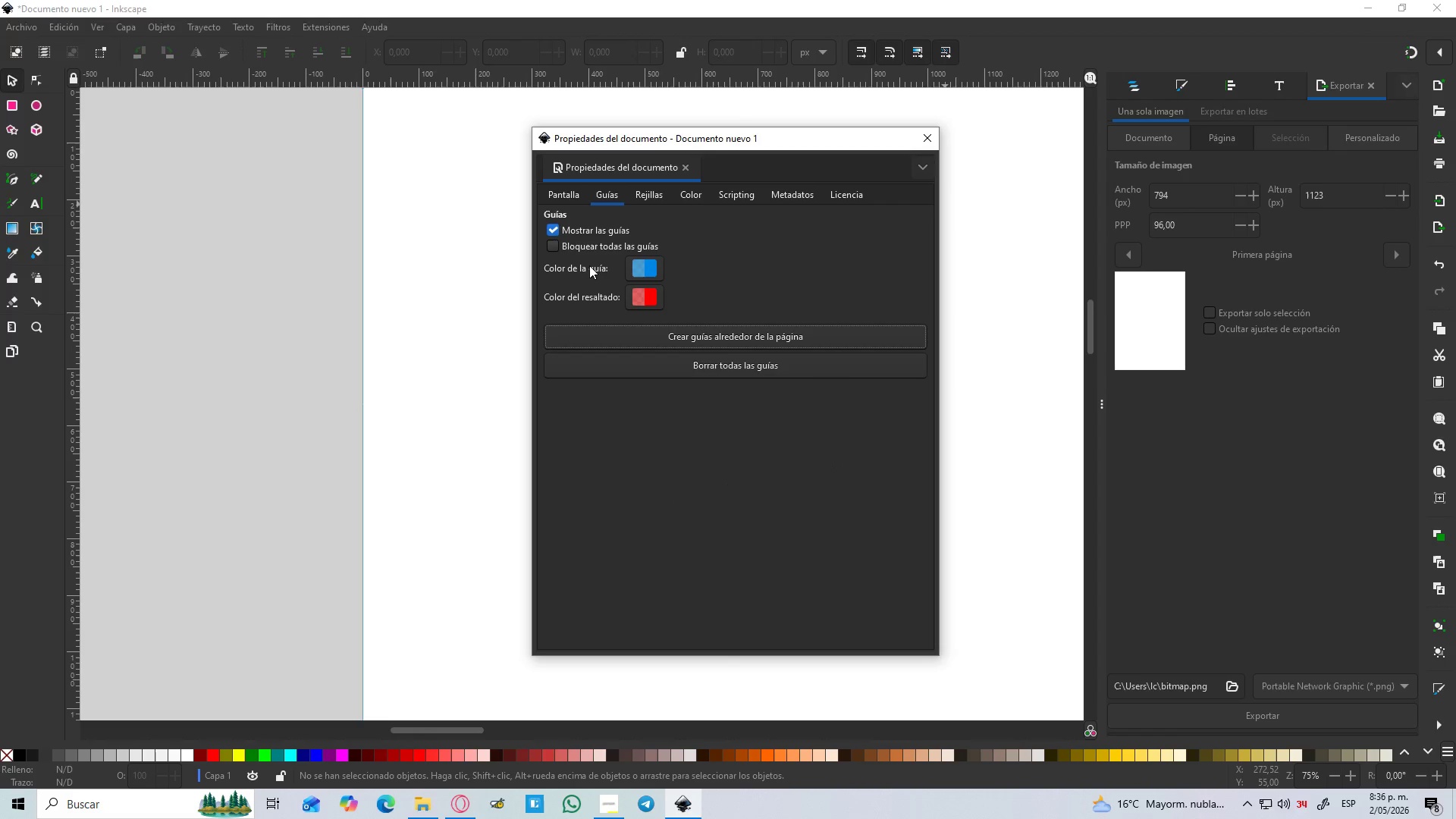 
left_click([584, 248])
 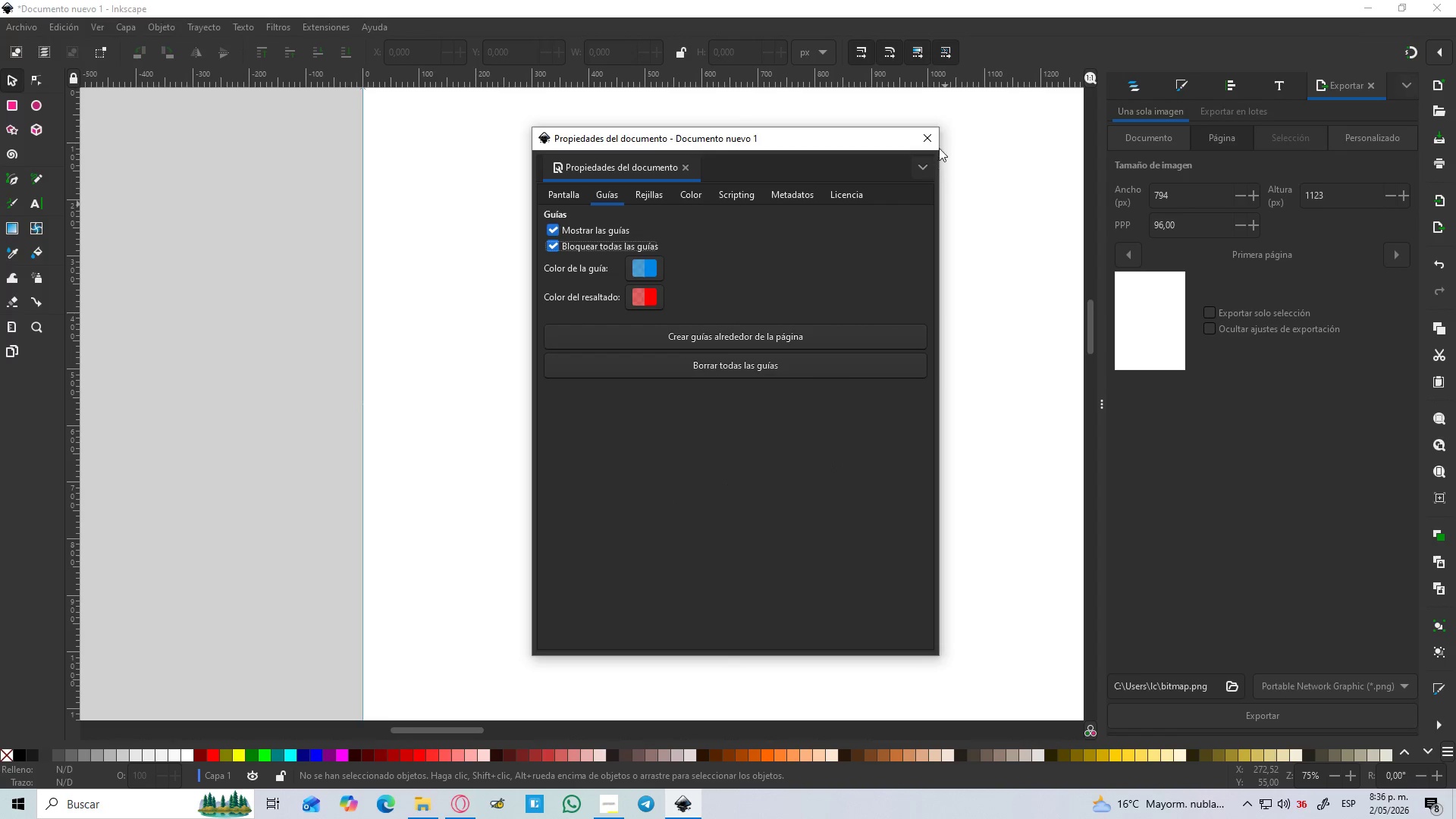 
left_click([937, 145])
 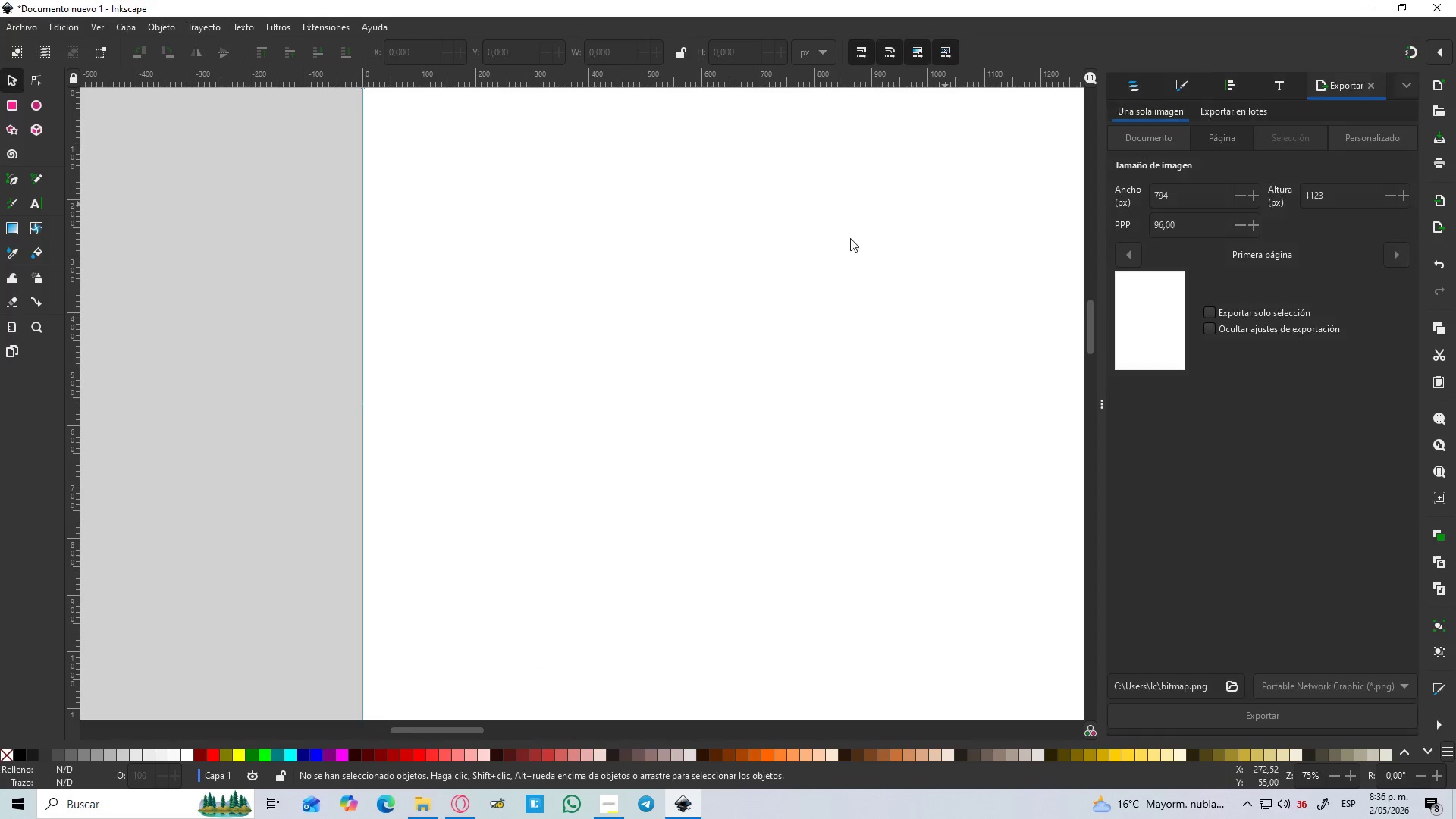 
hold_key(key=ControlLeft, duration=0.41)
 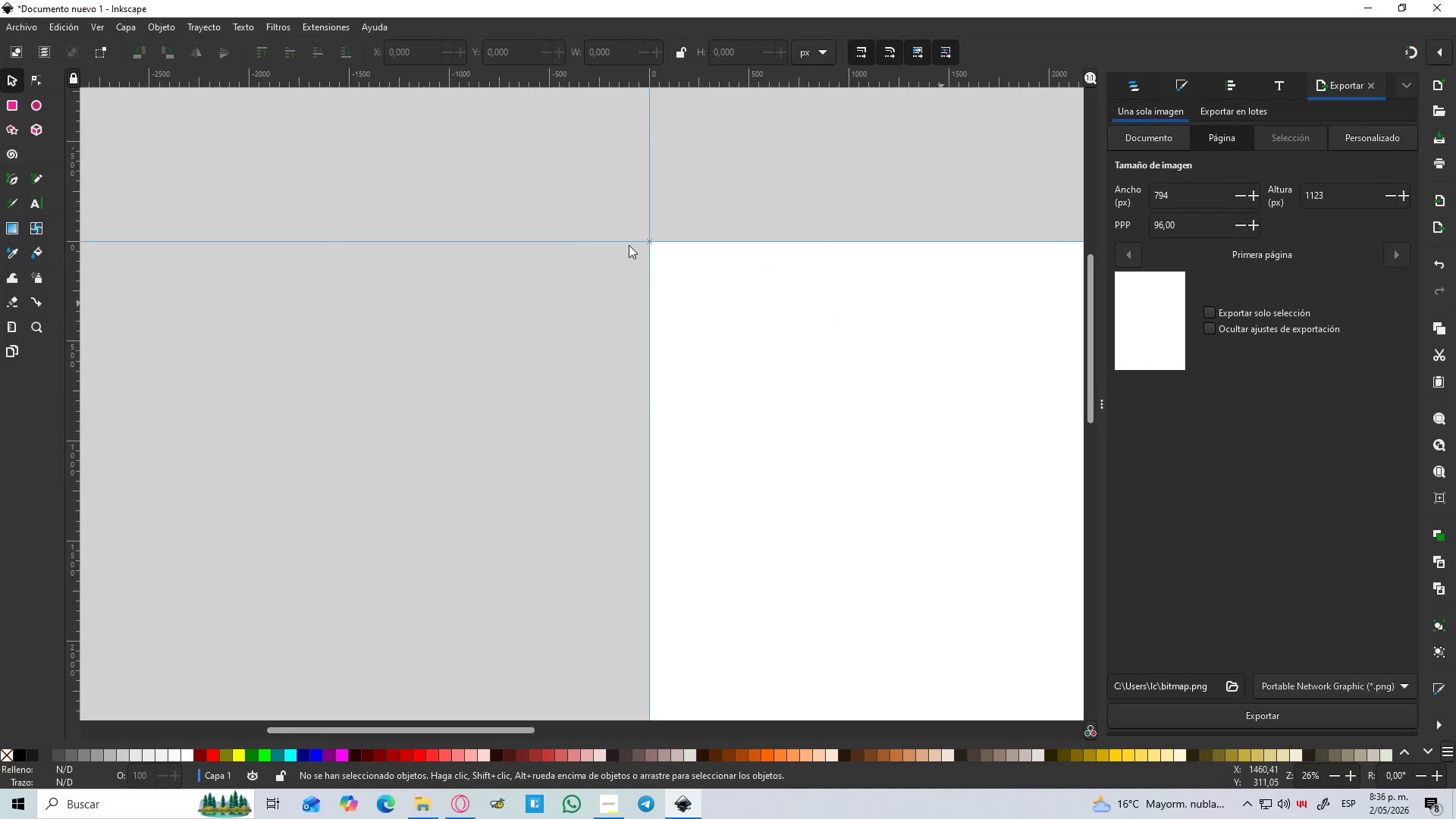 
hold_key(key=Space, duration=0.39)
 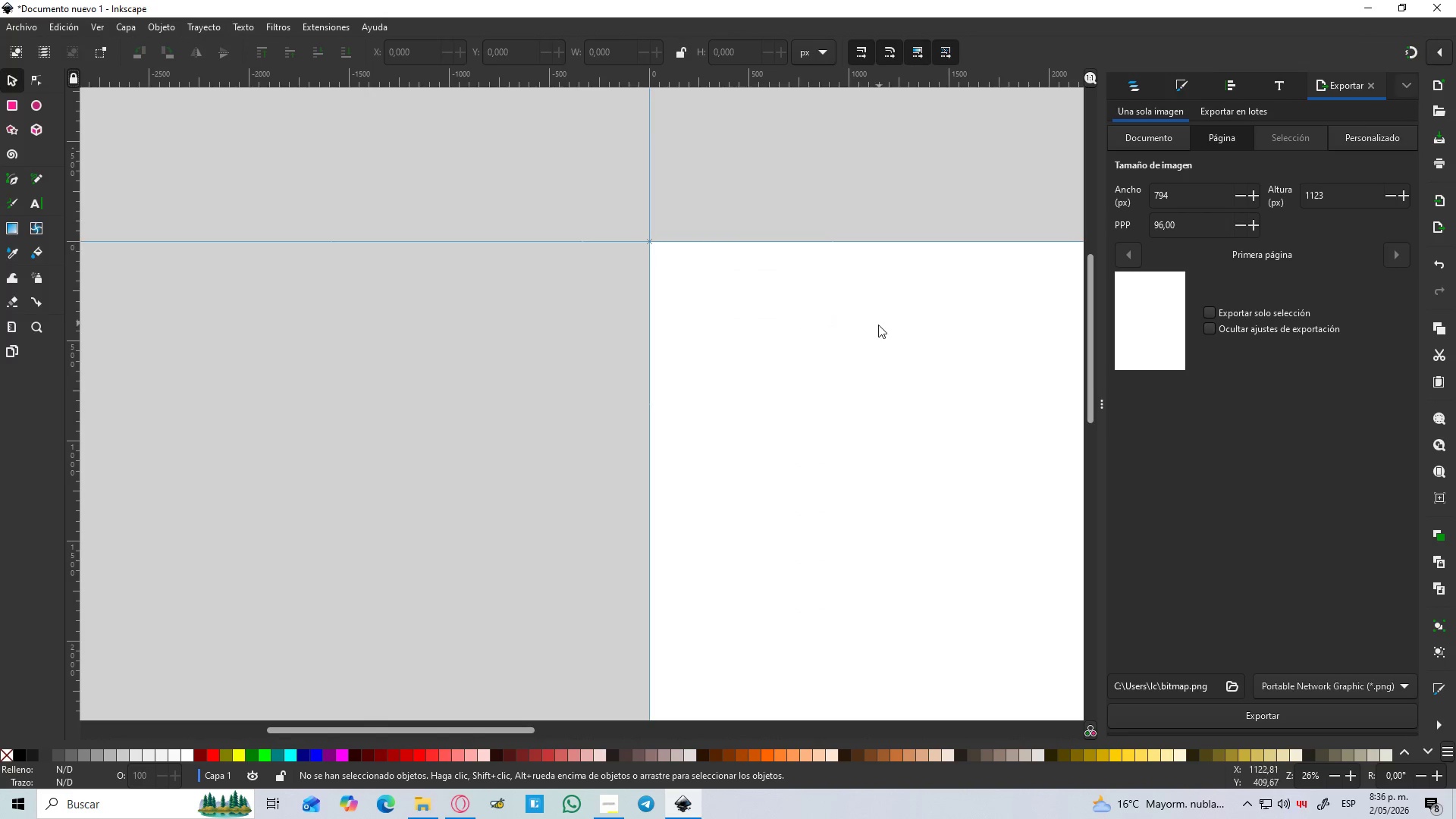 
scroll: coordinate [806, 325], scroll_direction: down, amount: 4.0
 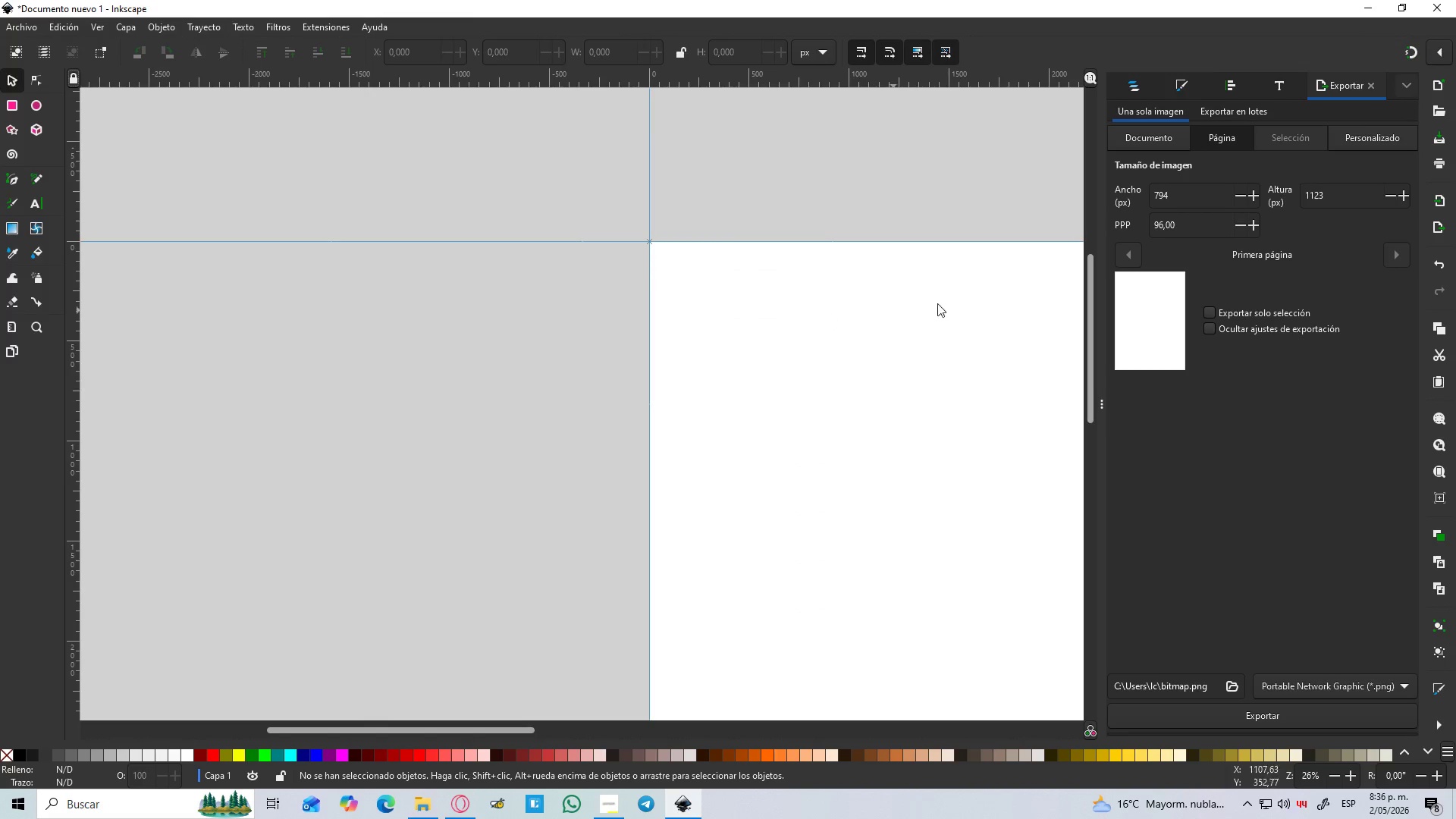 
left_click_drag(start_coordinate=[875, 325], to_coordinate=[866, 323])
 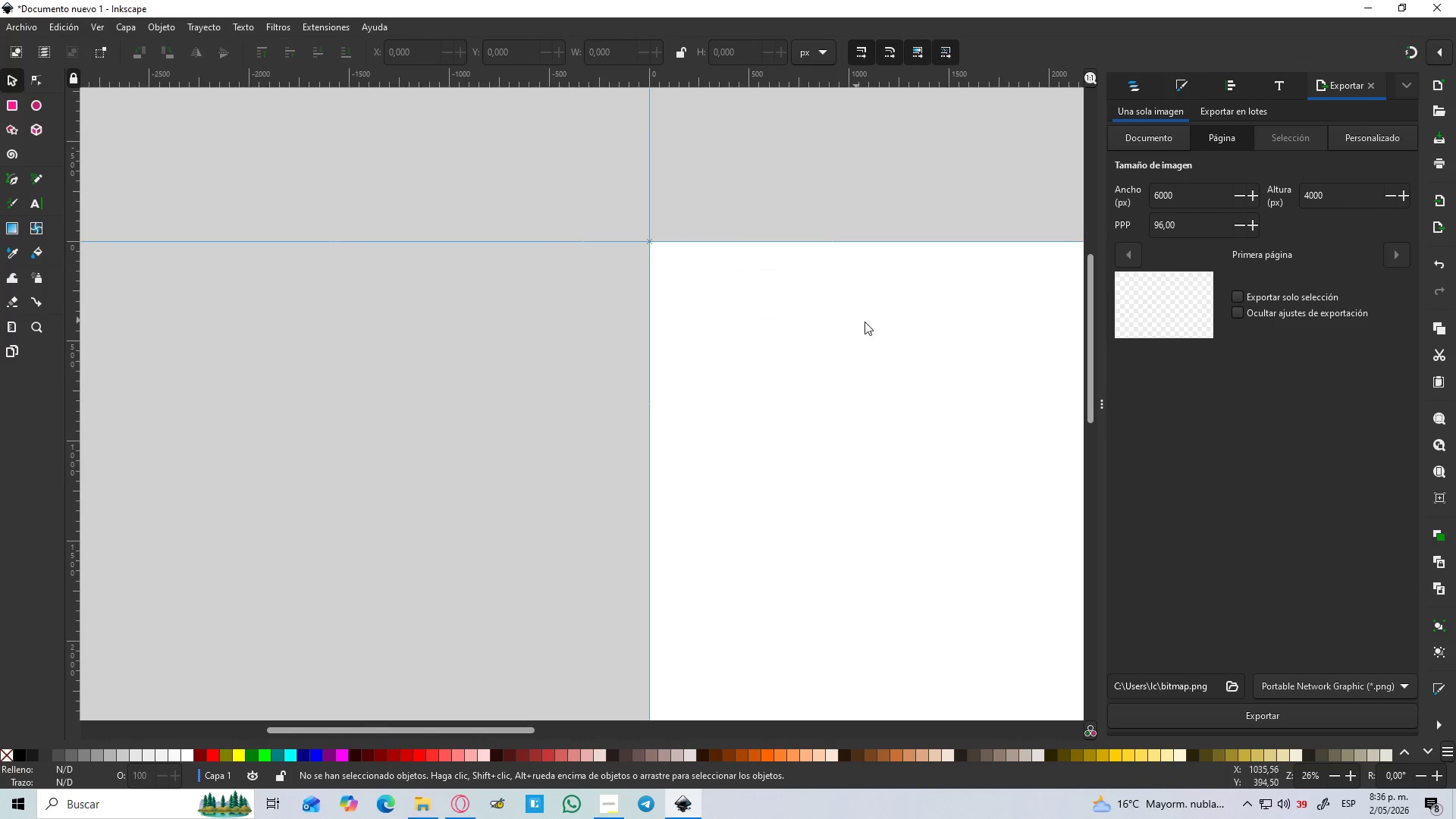 
hold_key(key=Space, duration=0.55)
 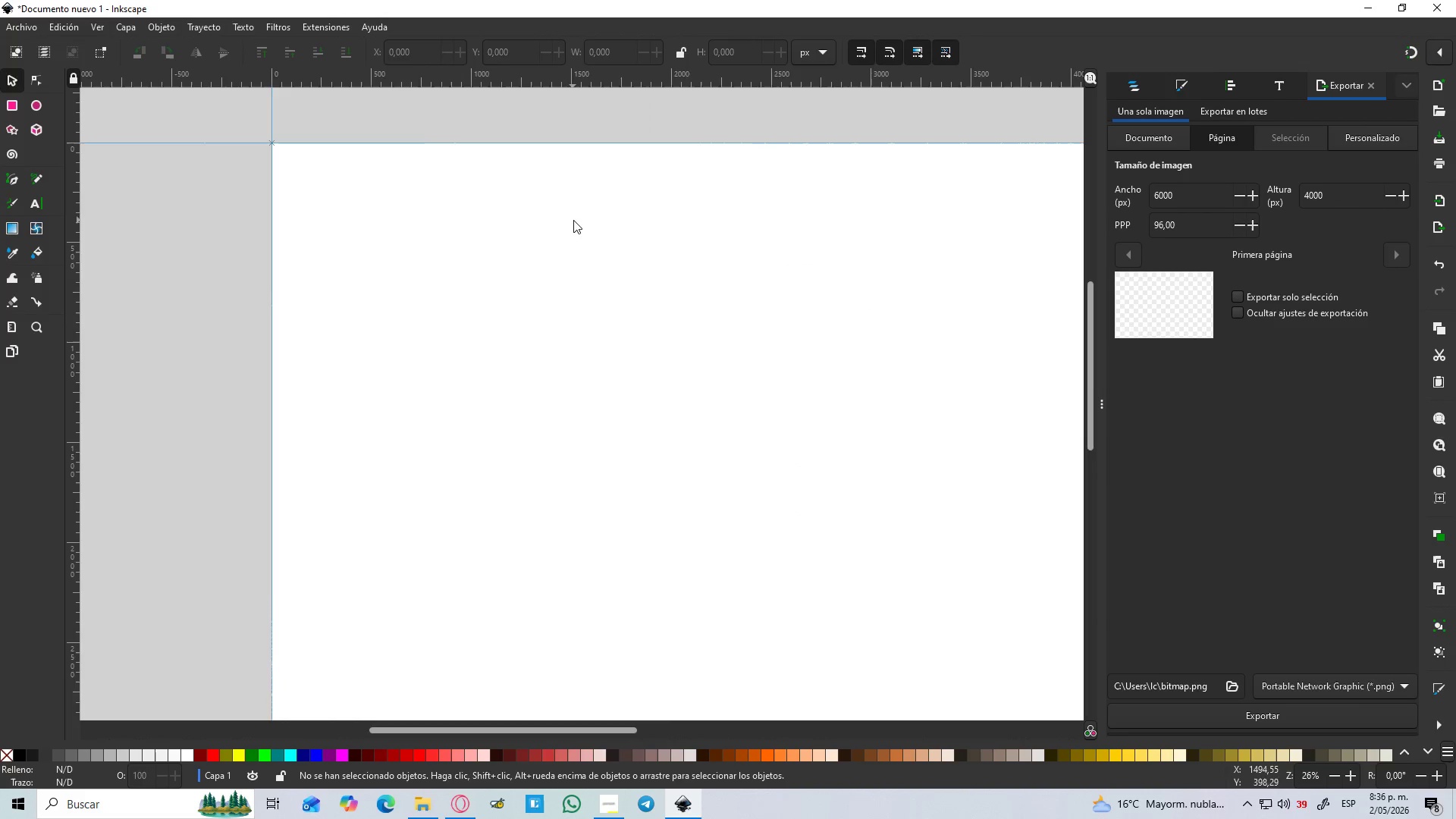 
key(Control+ControlLeft)
 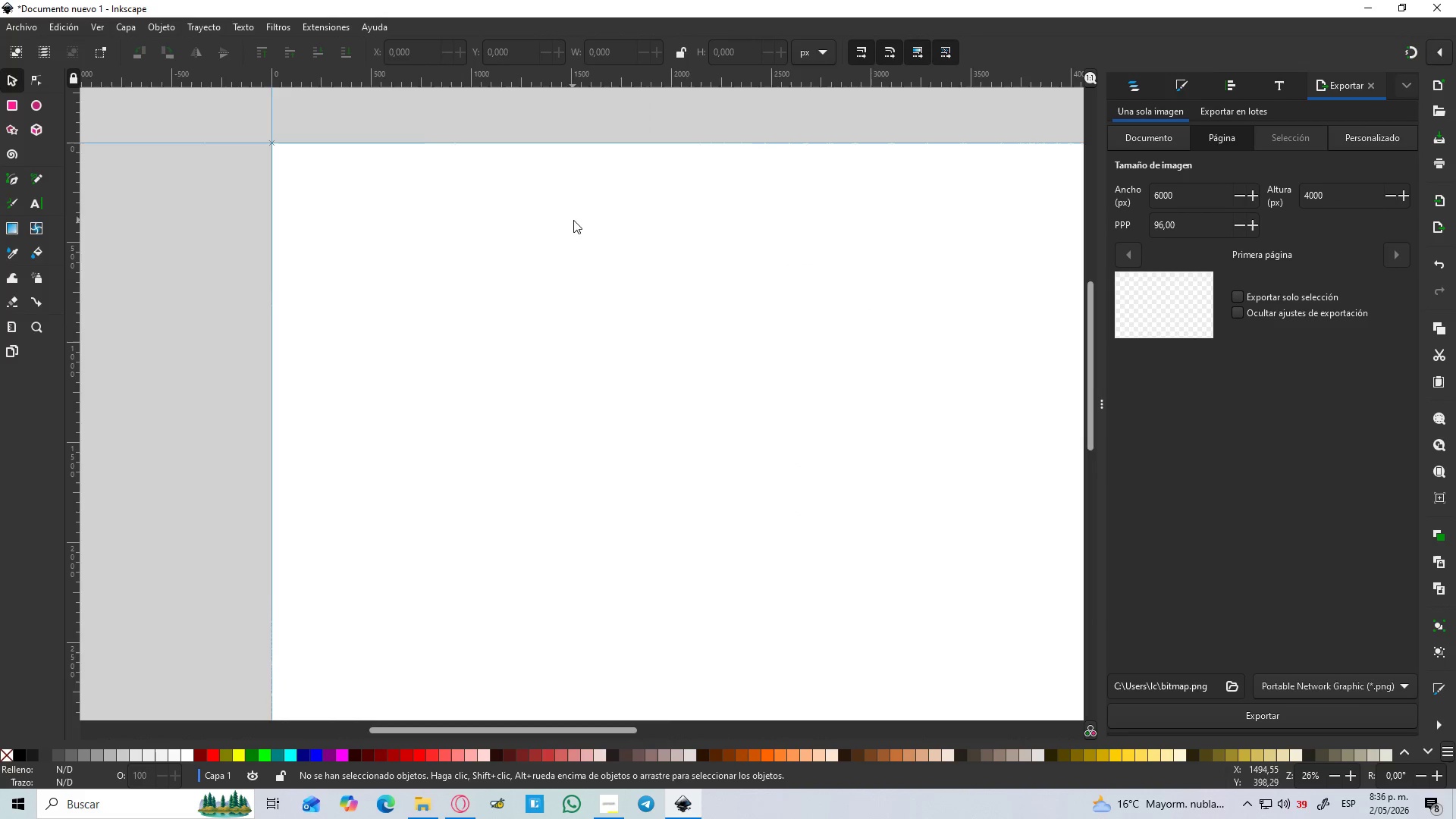 
hold_key(key=Space, duration=0.31)
 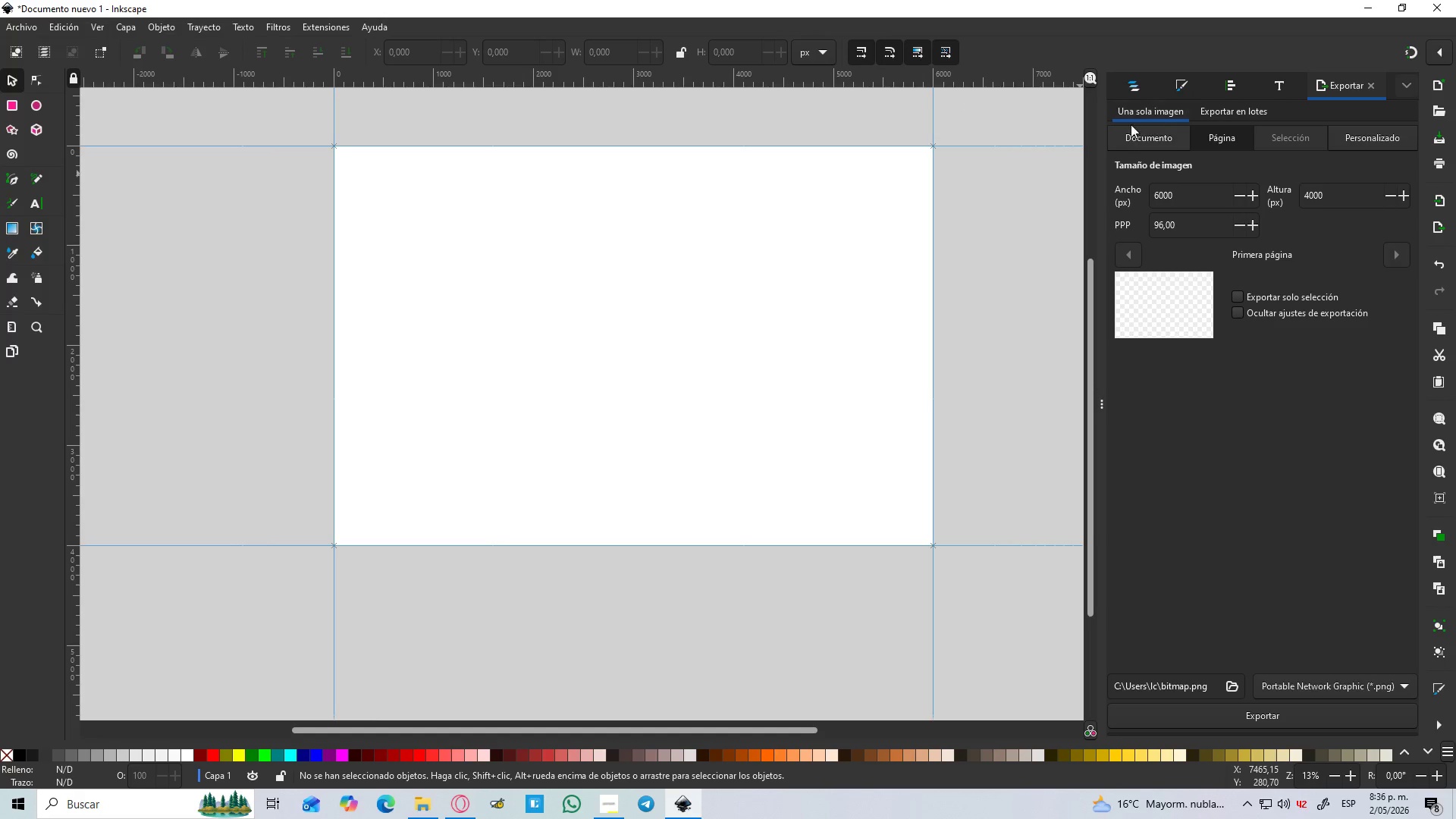 
scroll: coordinate [573, 220], scroll_direction: down, amount: 3.0
 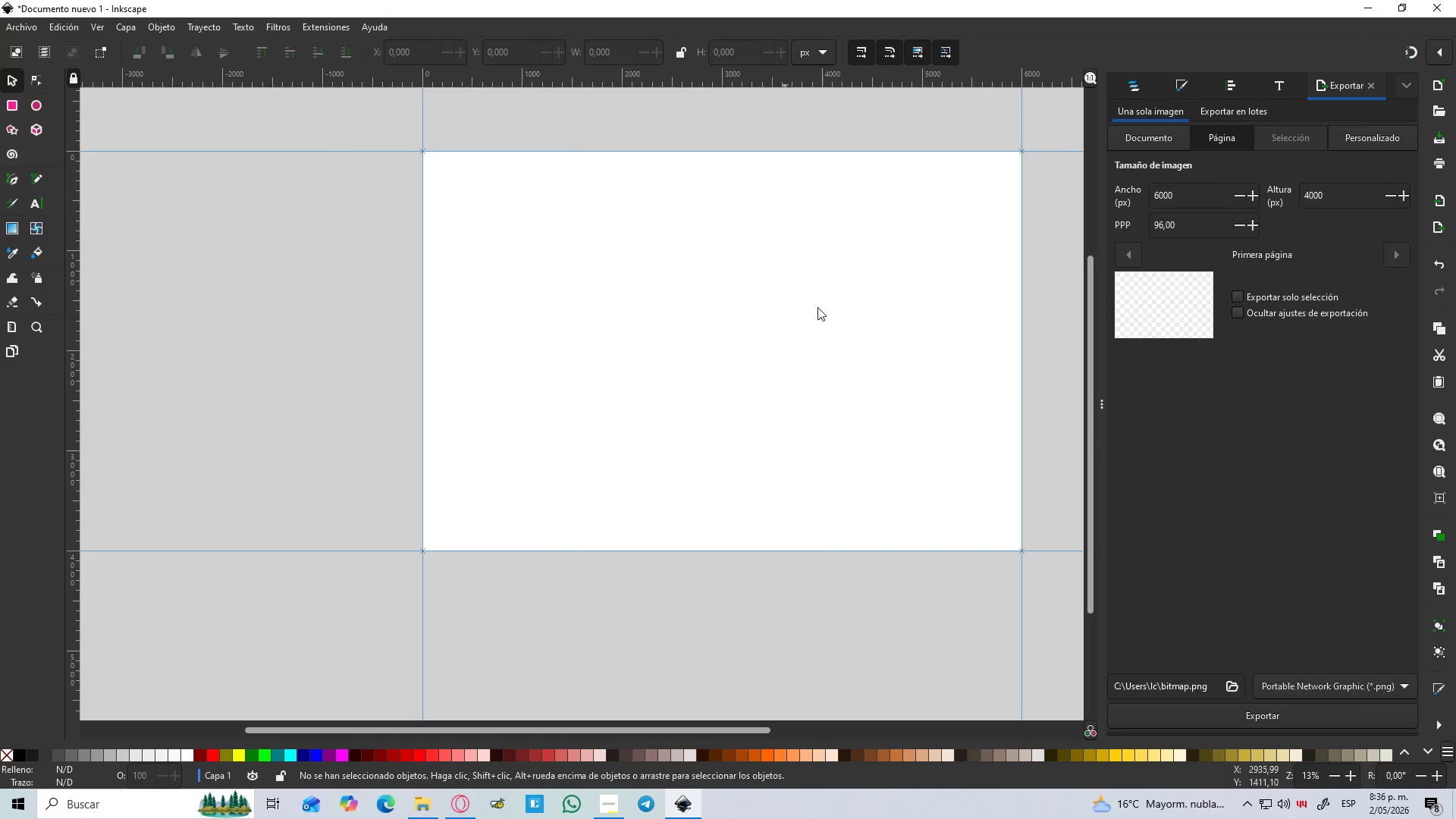 
left_click([1133, 85])
 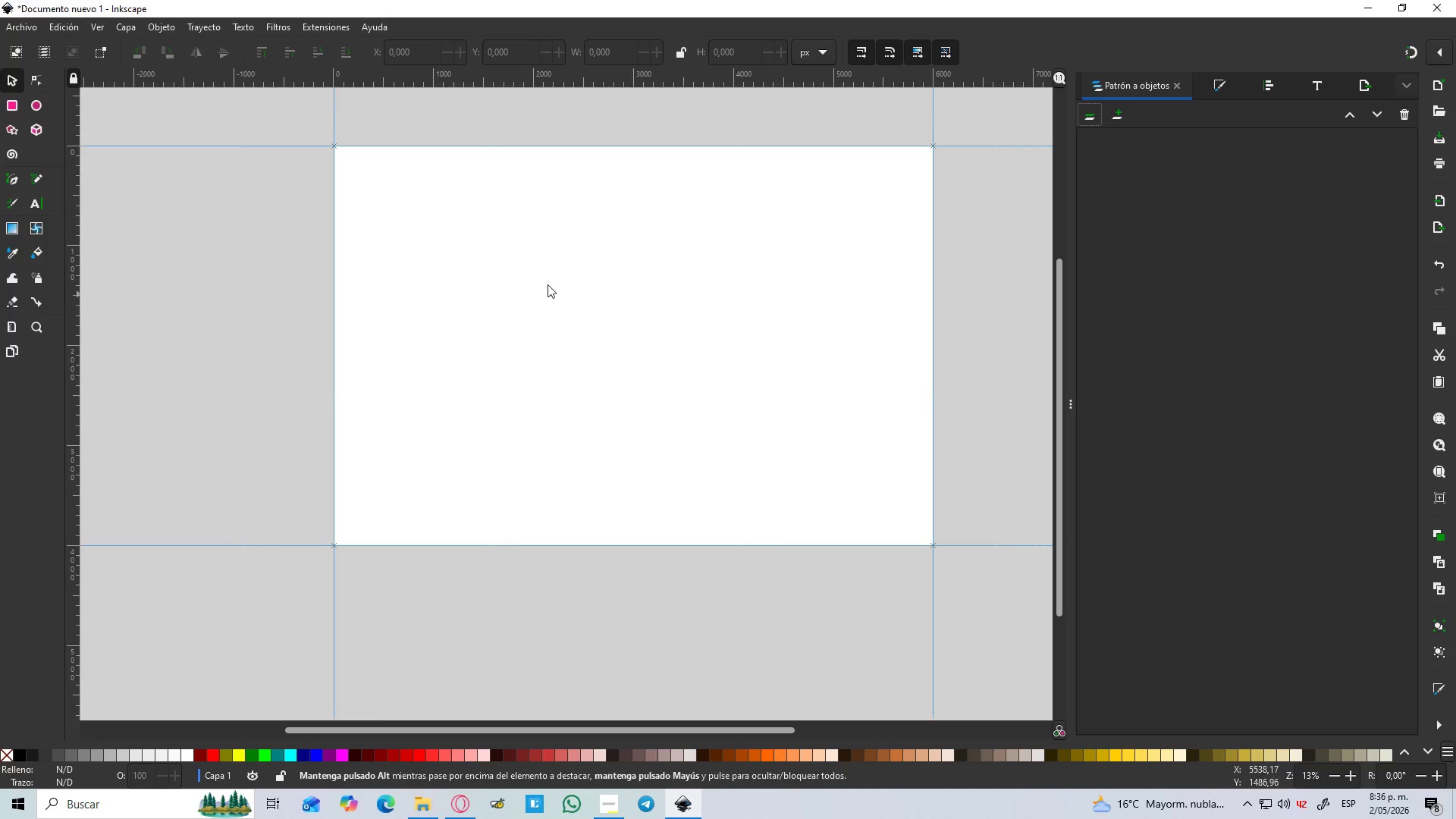 
hold_key(key=ControlLeft, duration=0.38)
 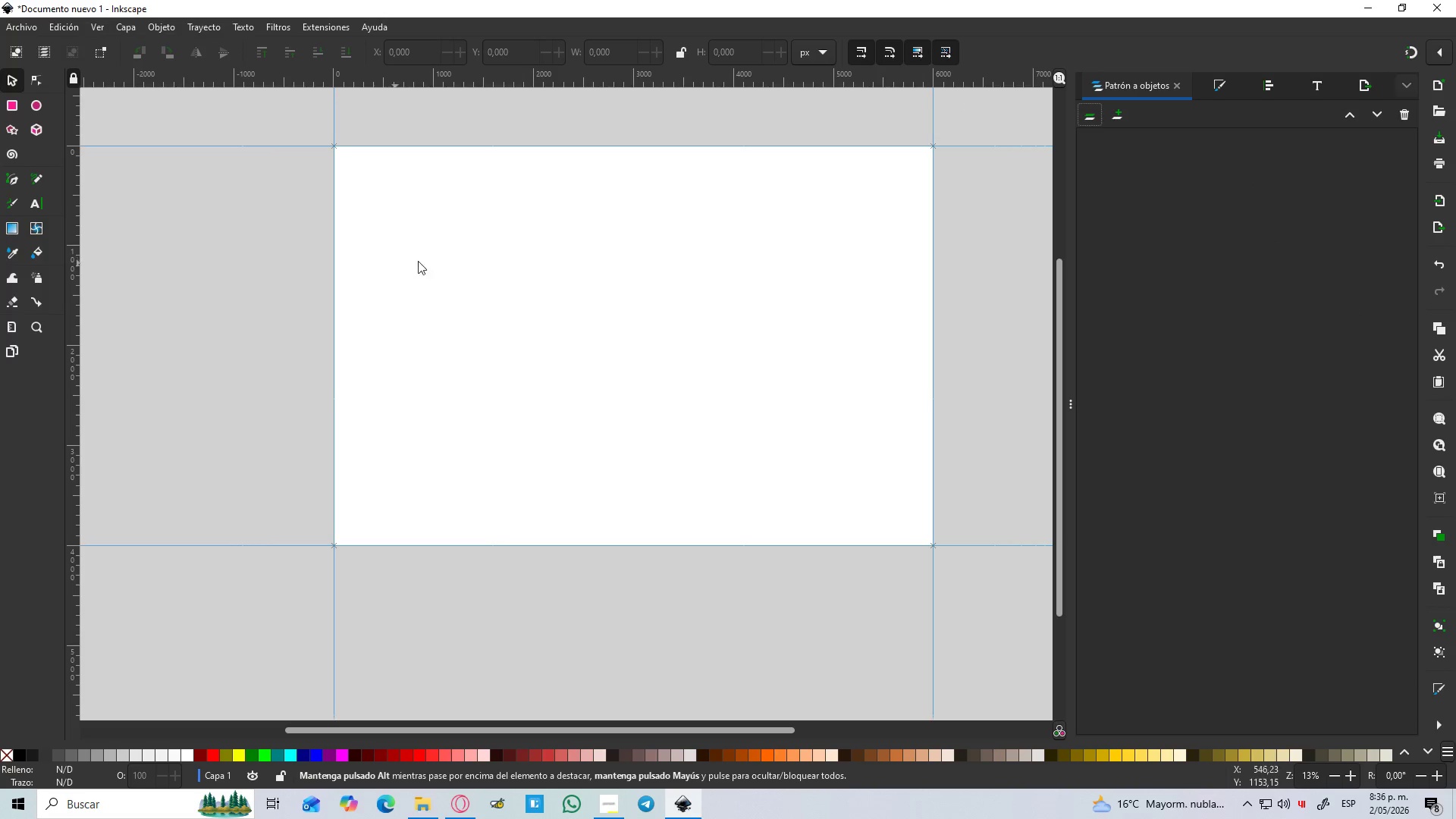 
hold_key(key=Space, duration=0.31)
 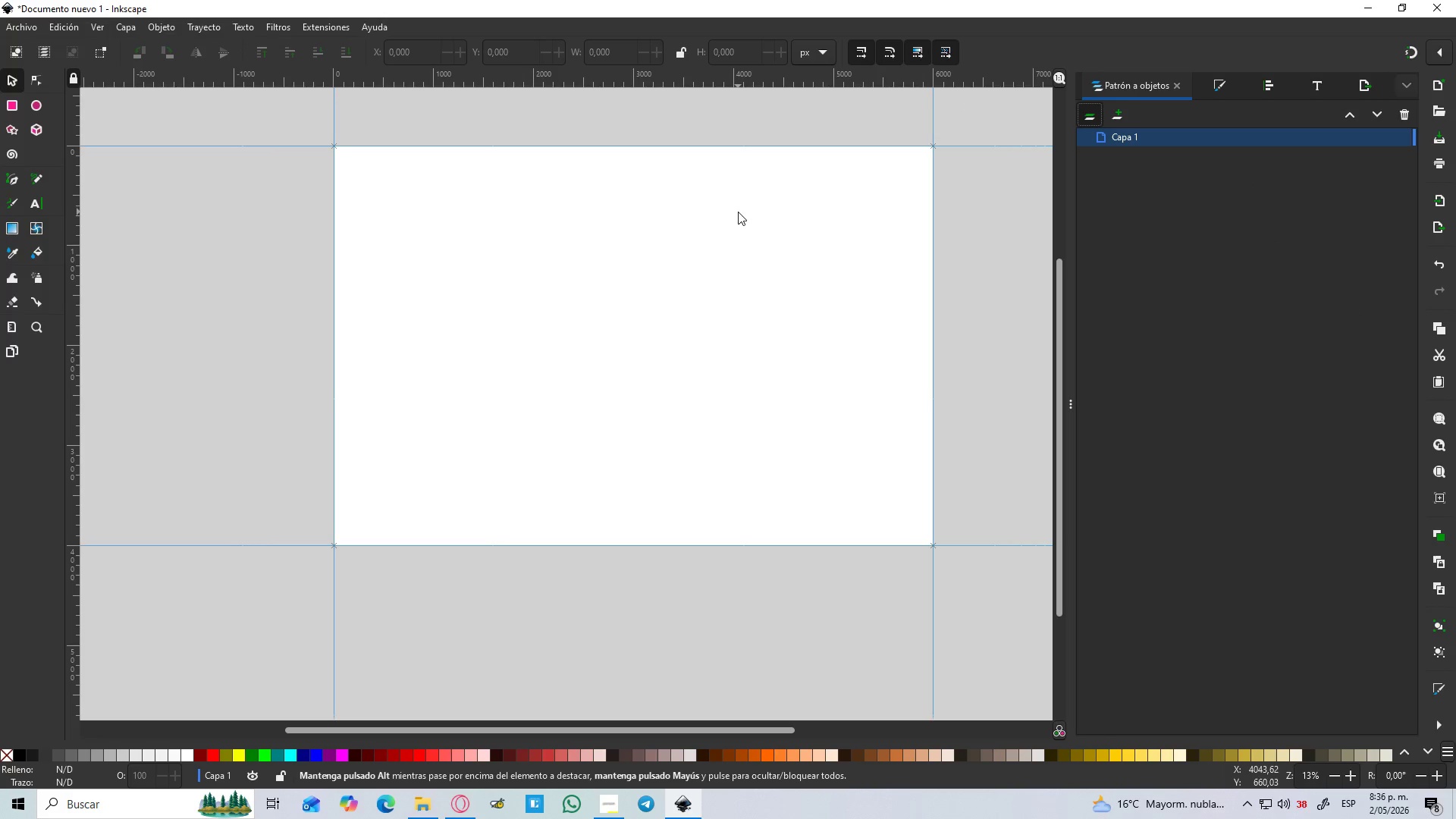 
left_click([738, 212])
 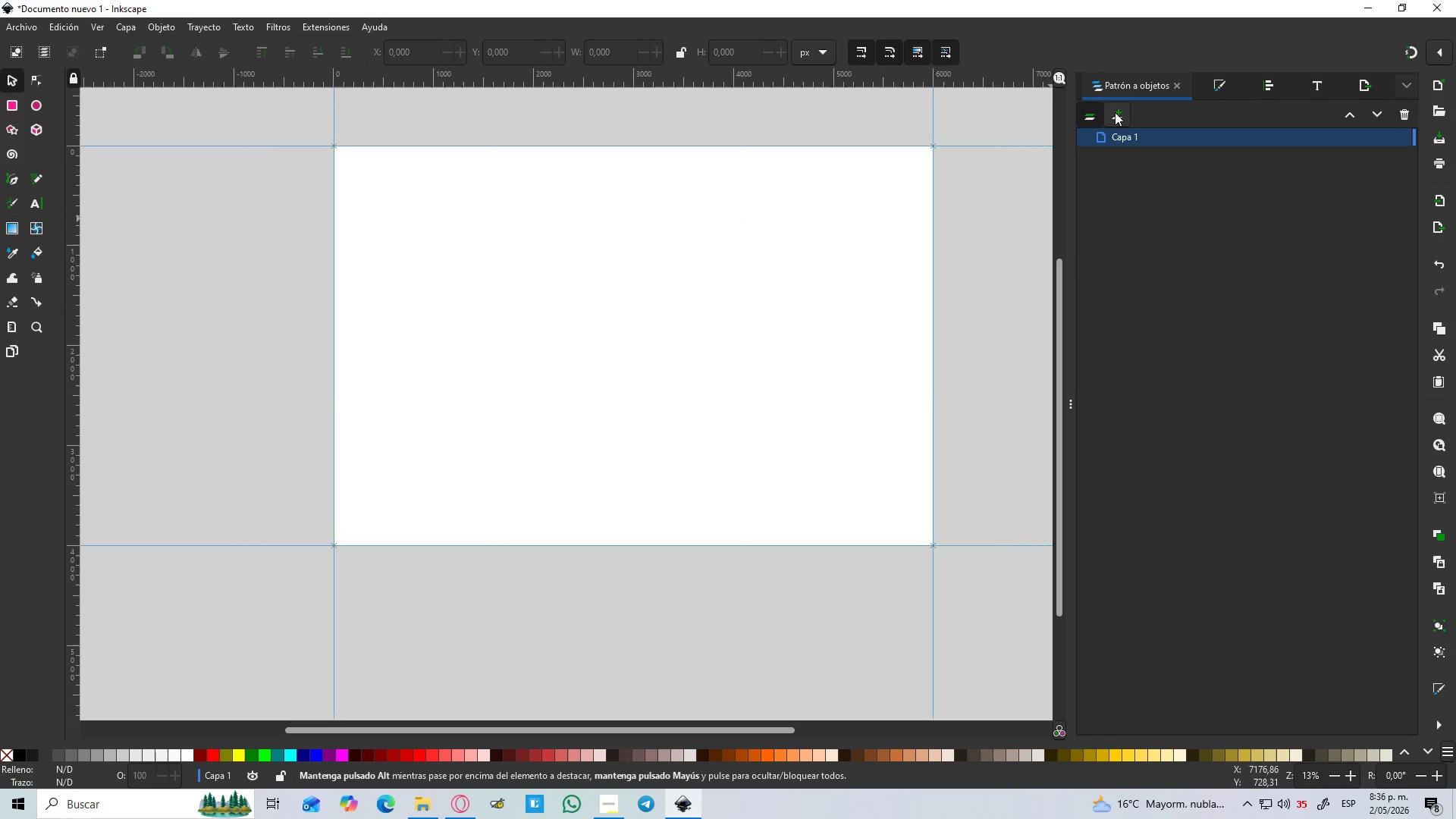 
left_click([1119, 110])
 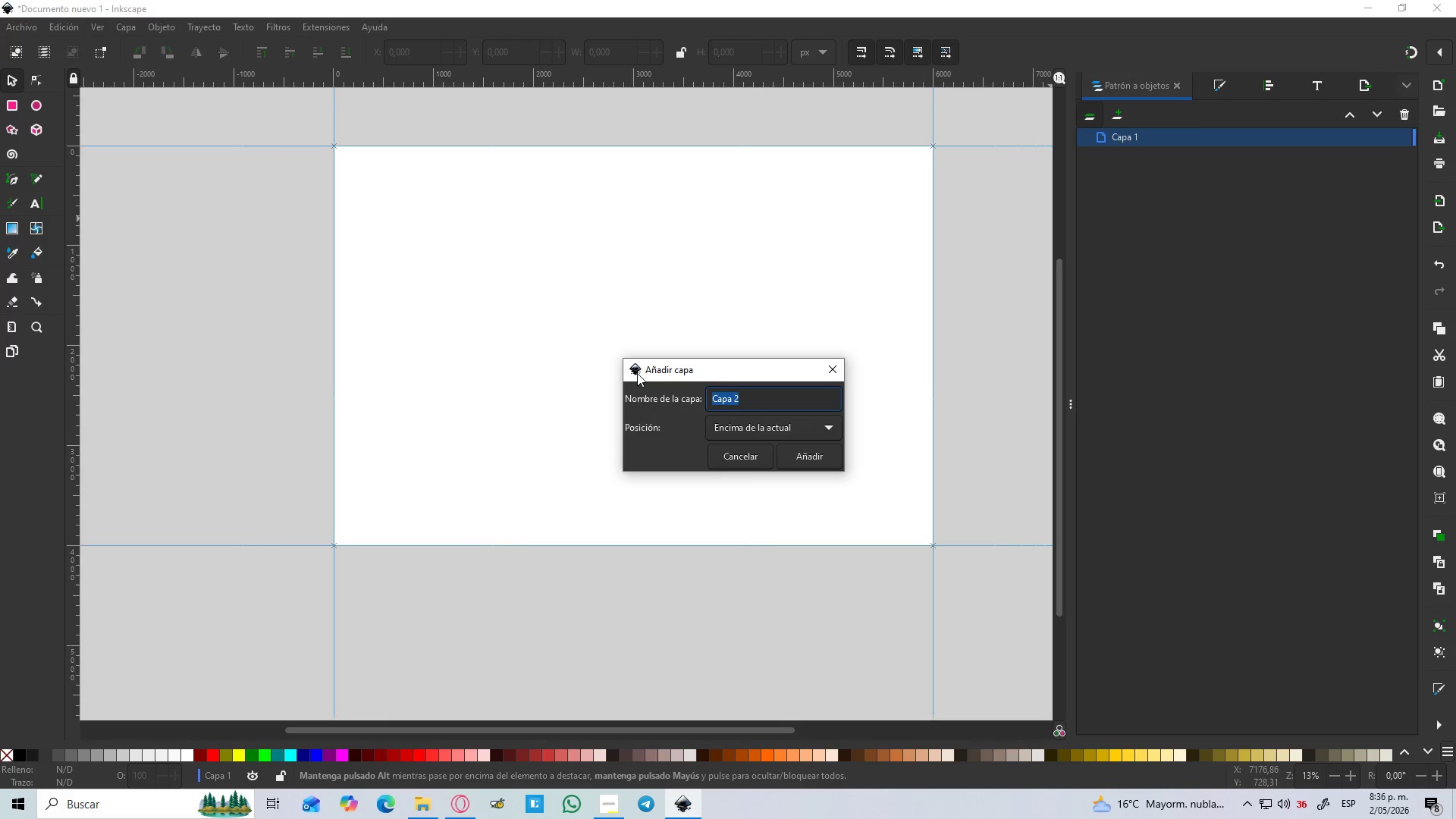 
type(illustracion 2)
 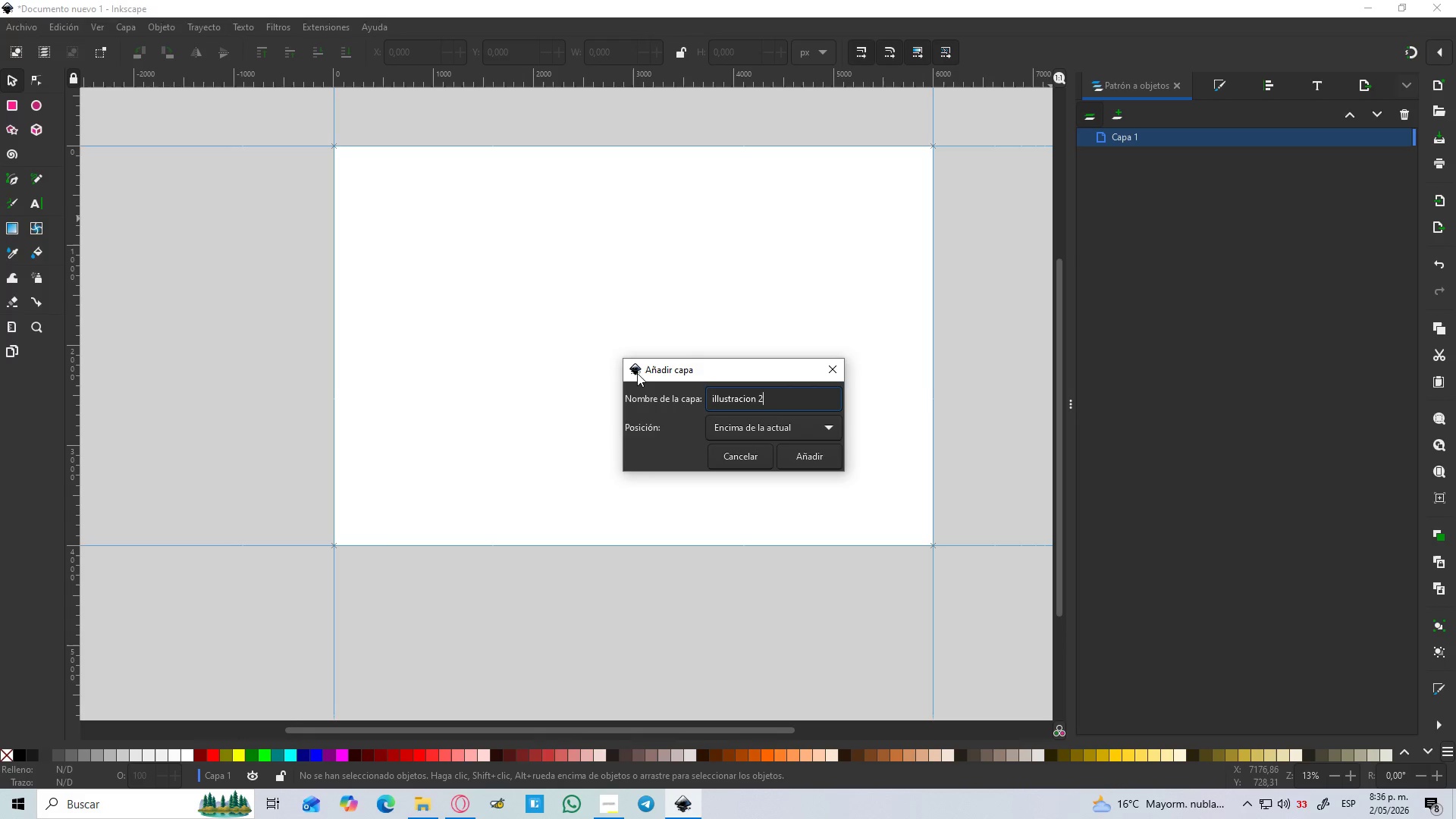 
key(Enter)
 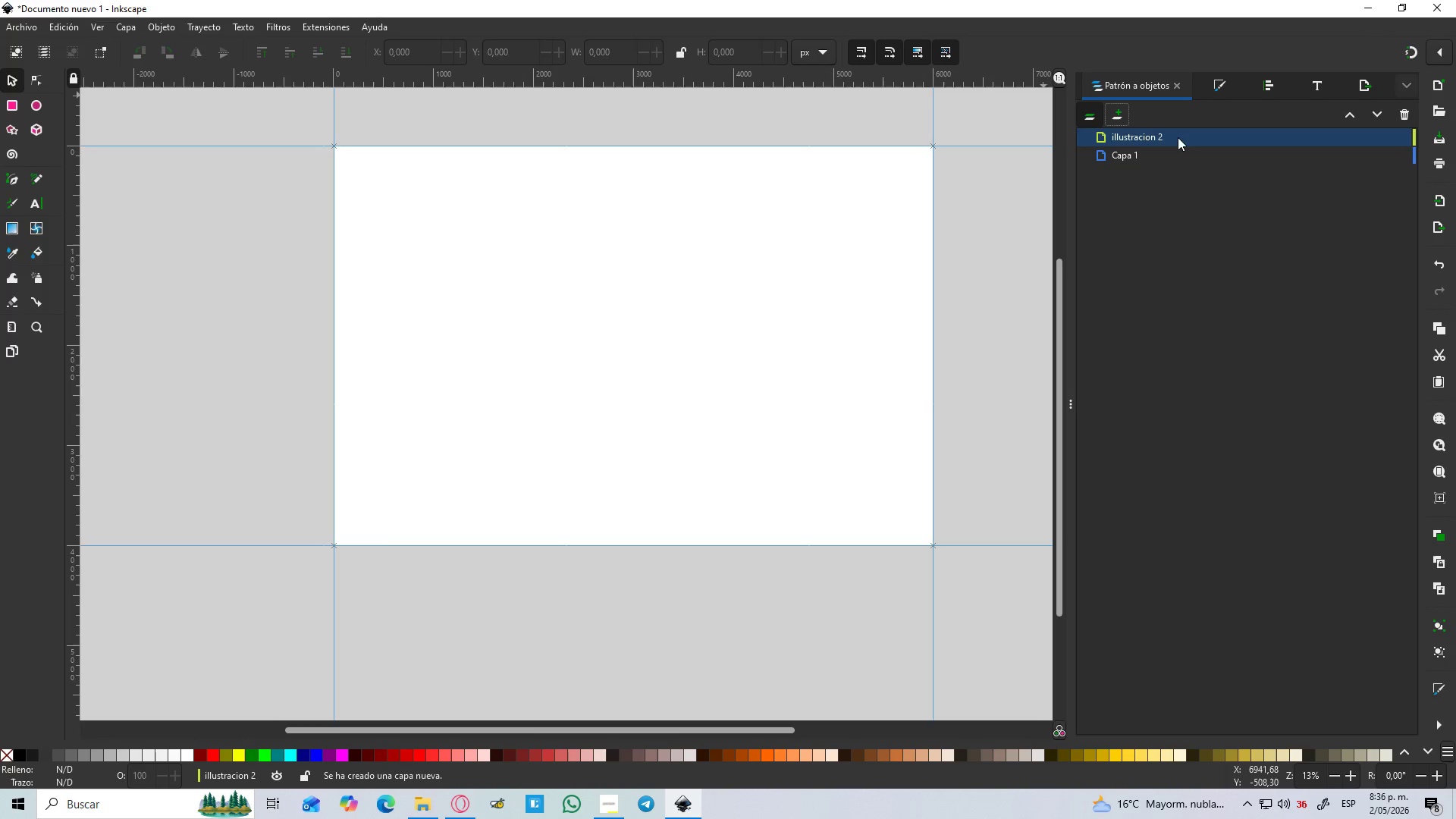 
left_click([1145, 160])
 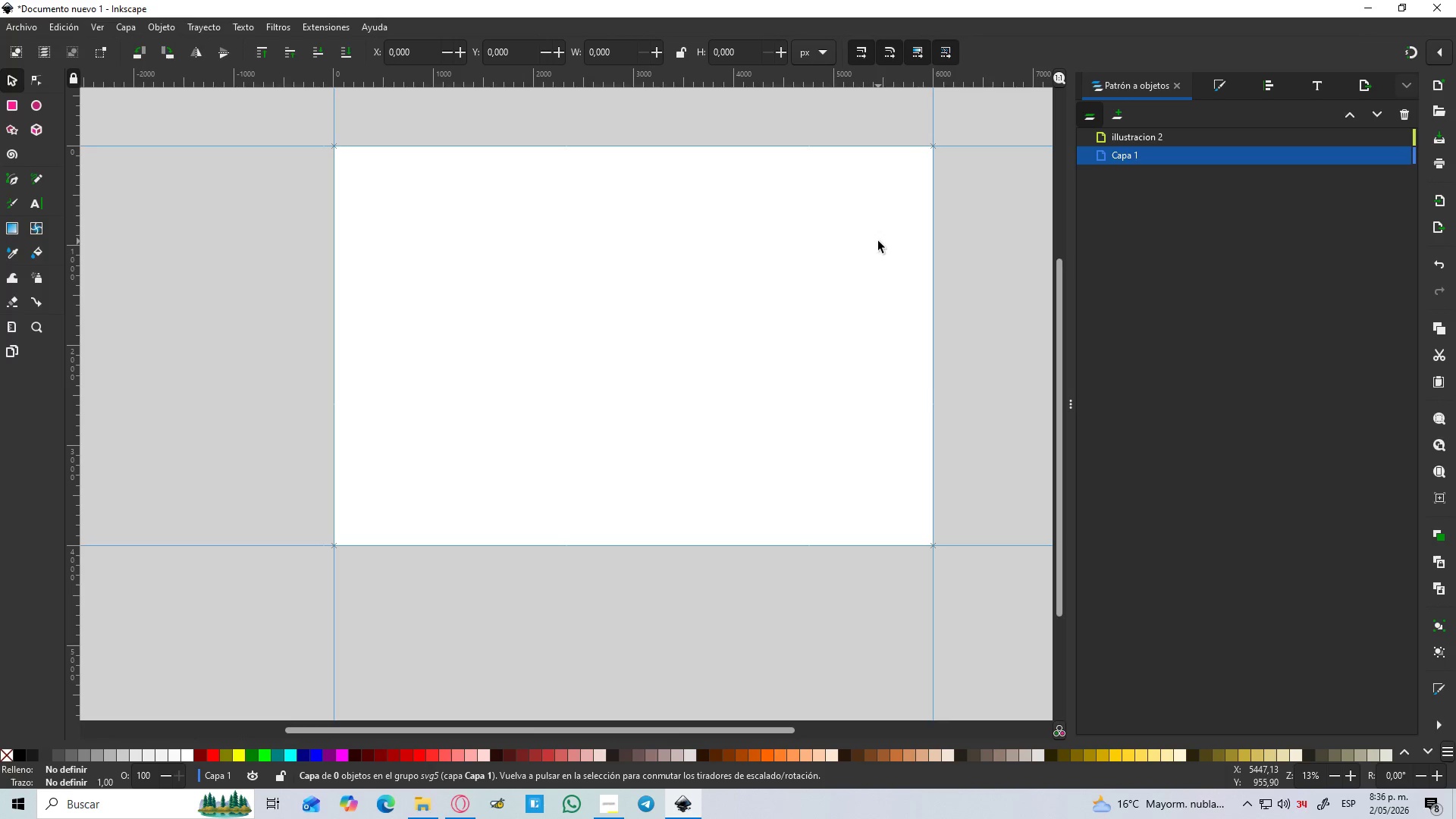 
key(Alt+AltLeft)
 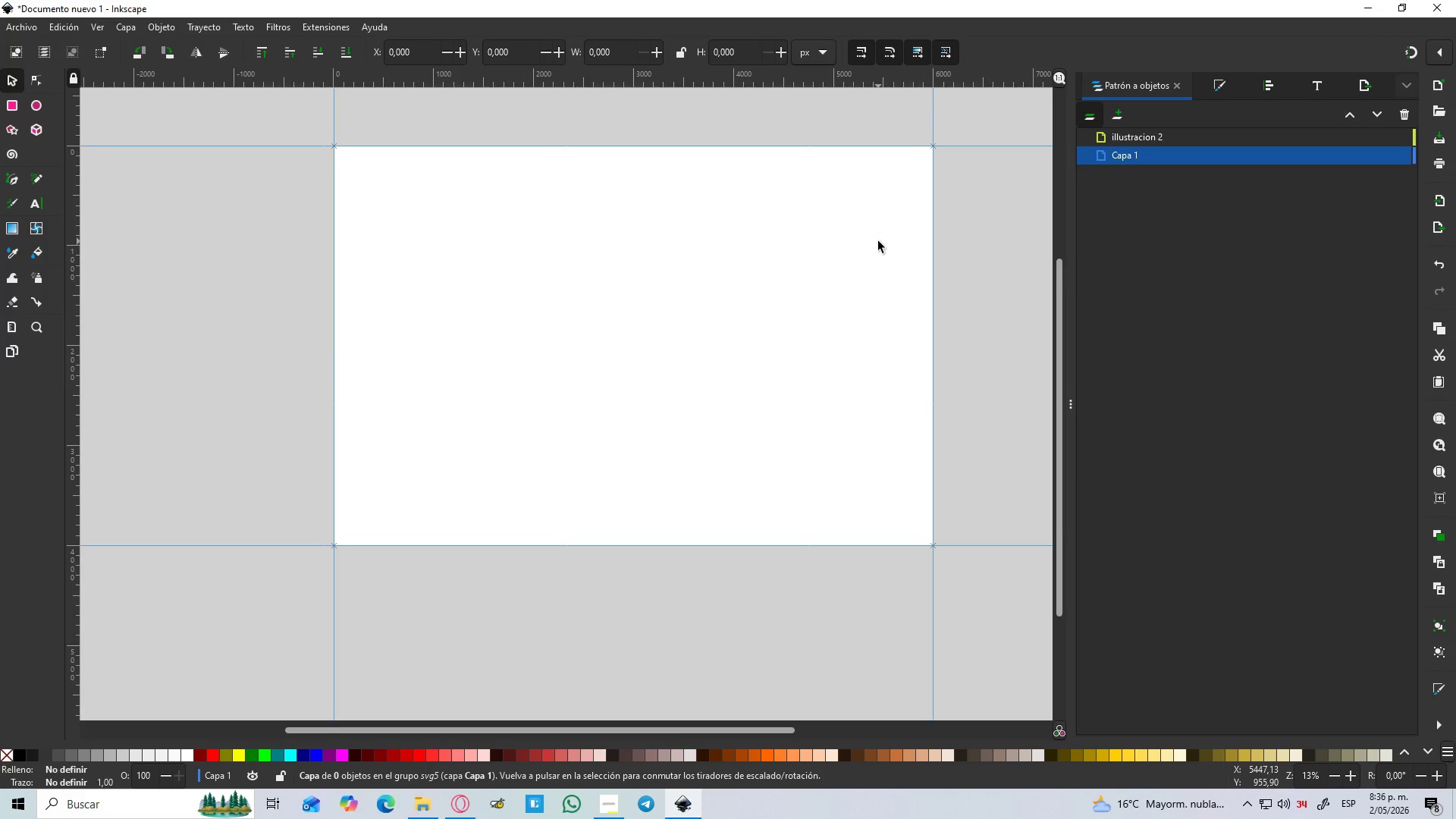 
key(Alt+Tab)